 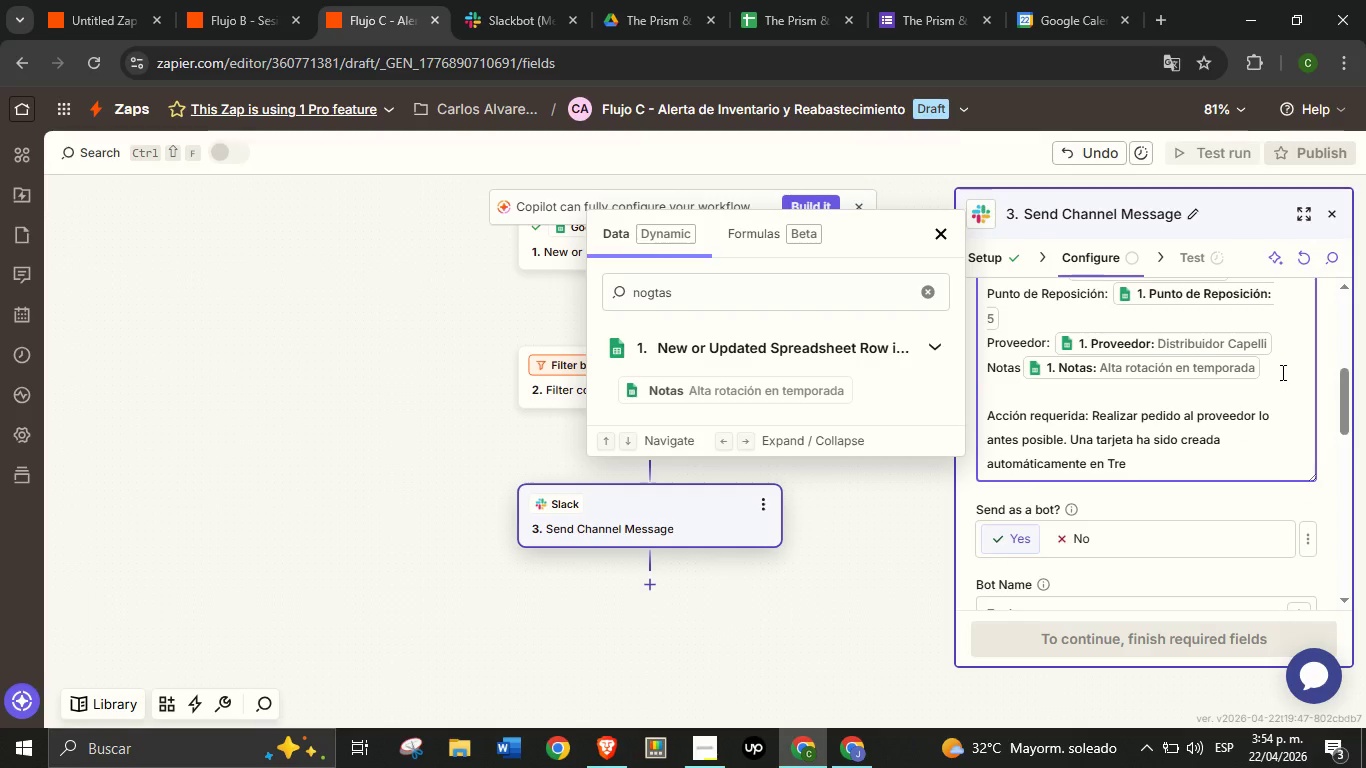 
hold_key(key=ShiftRight, duration=0.5)
 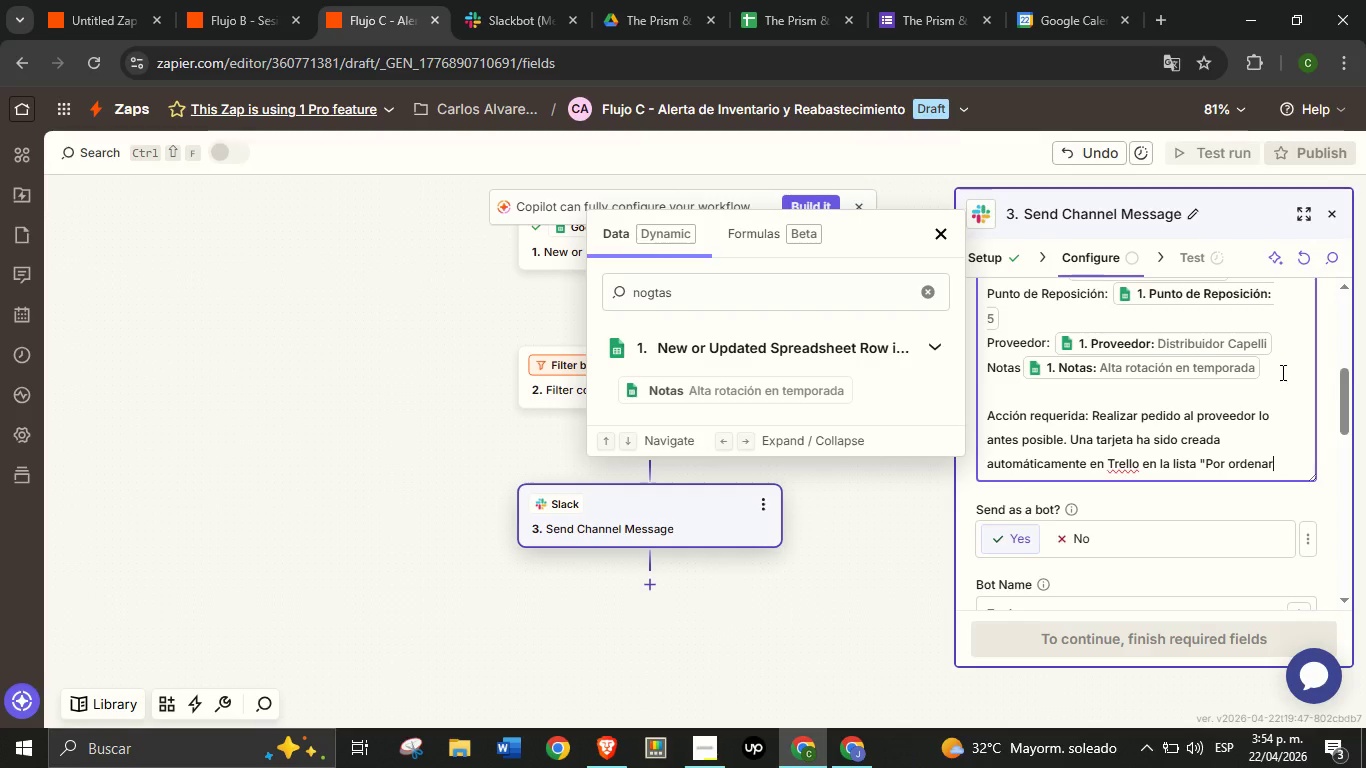 
hold_key(key=ShiftRight, duration=0.39)
 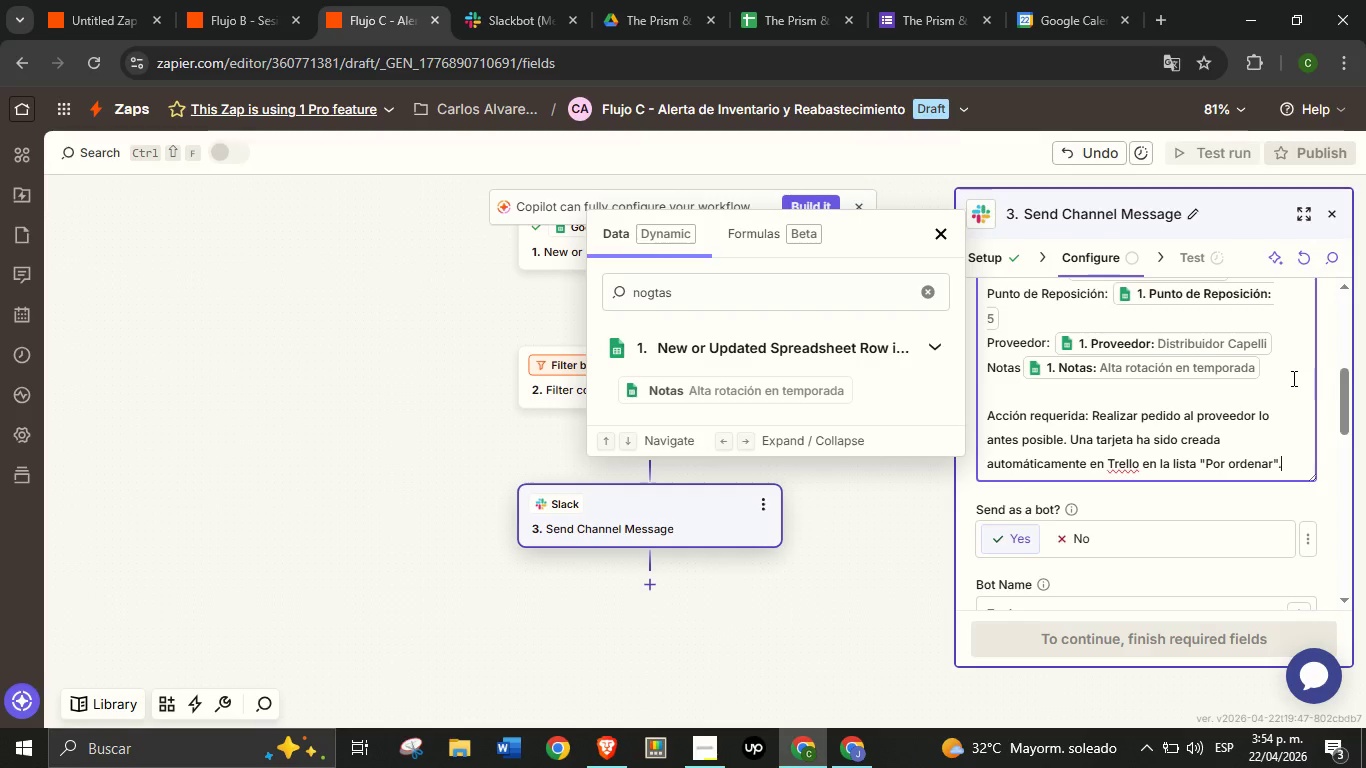 
scroll: coordinate [1298, 395], scroll_direction: down, amount: 2.0
 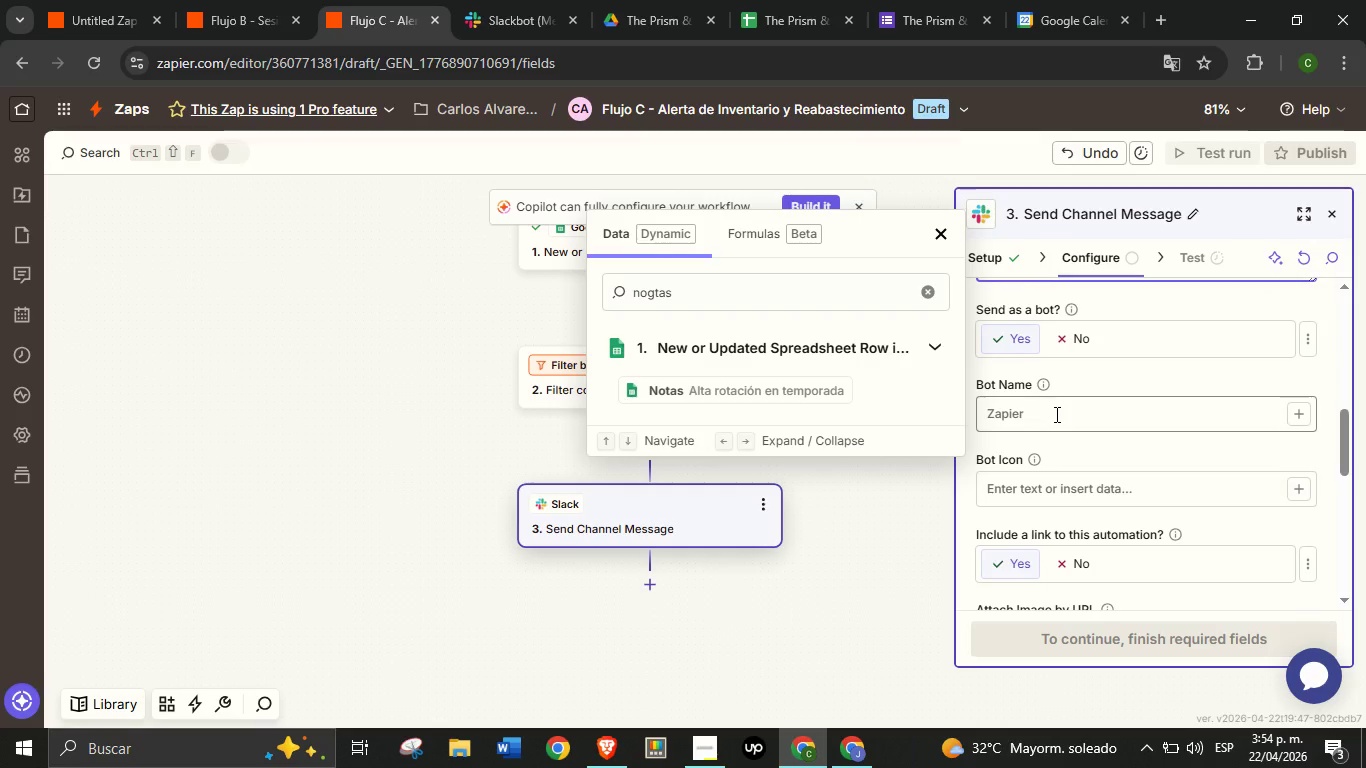 
left_click([1055, 412])
 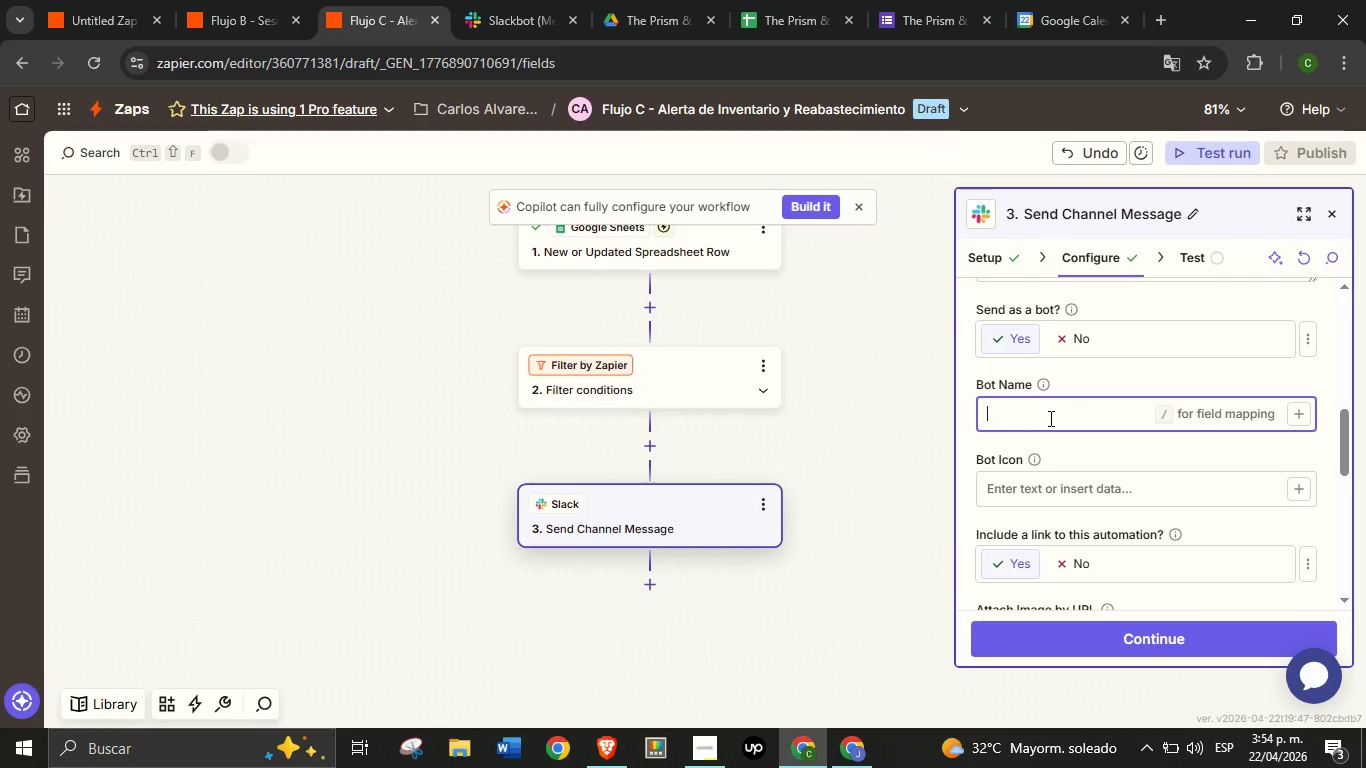 
type(PrismBot)
 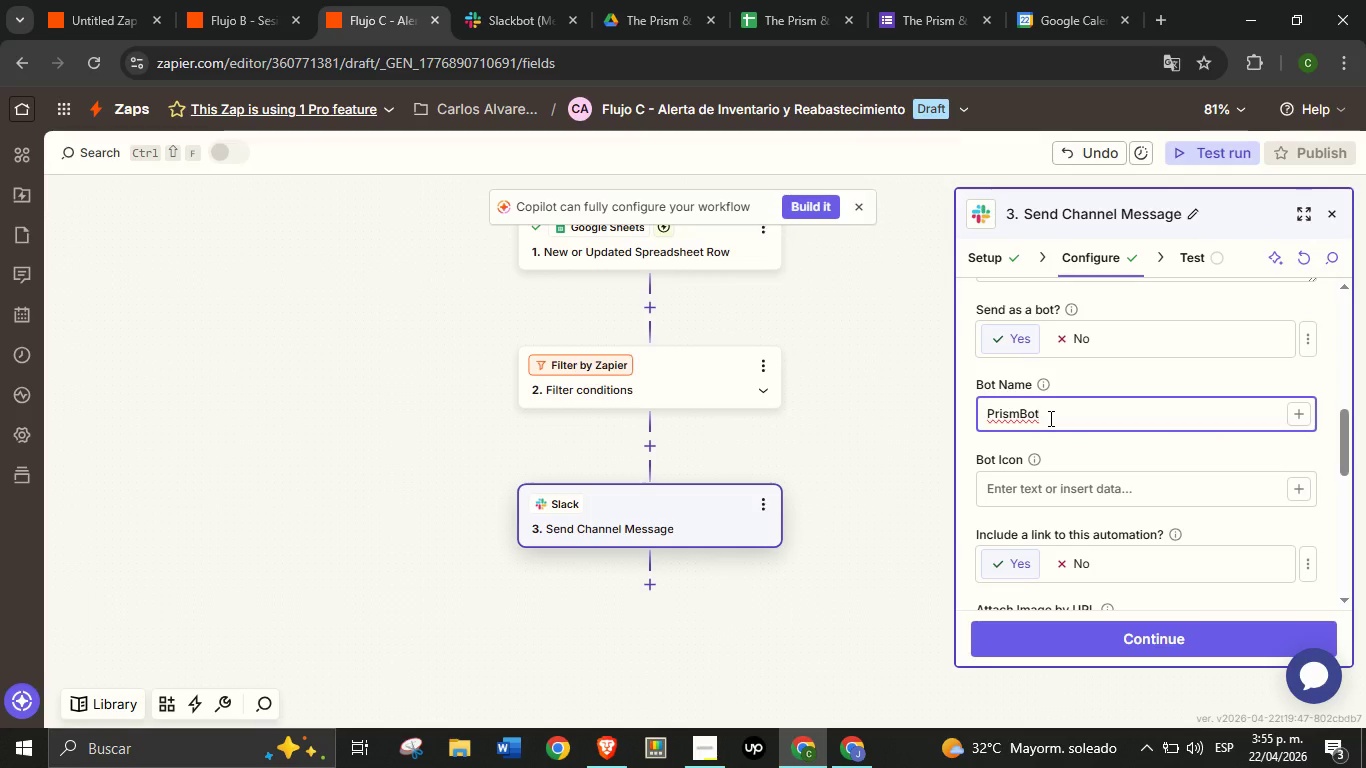 
wait(41.05)
 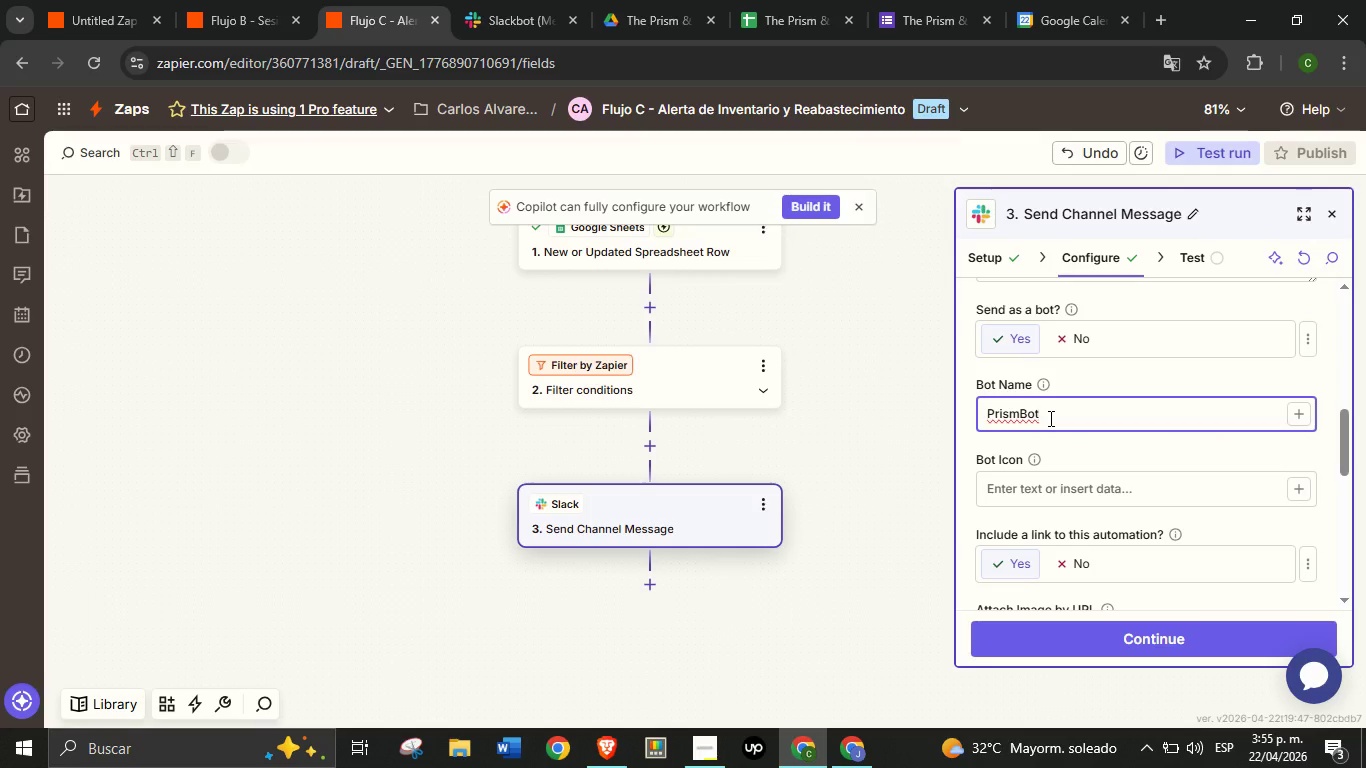 
left_click_drag(start_coordinate=[714, 655], to_coordinate=[687, 528])
 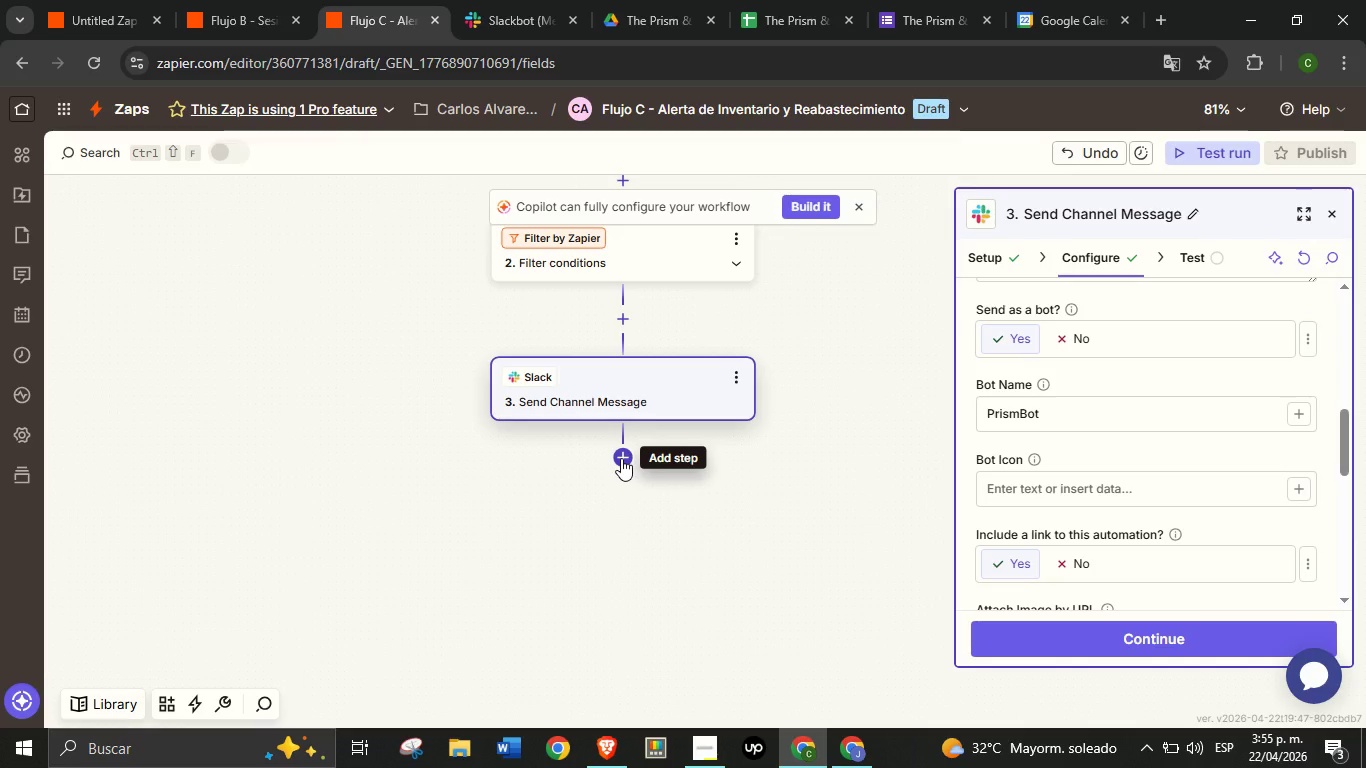 
left_click([621, 458])
 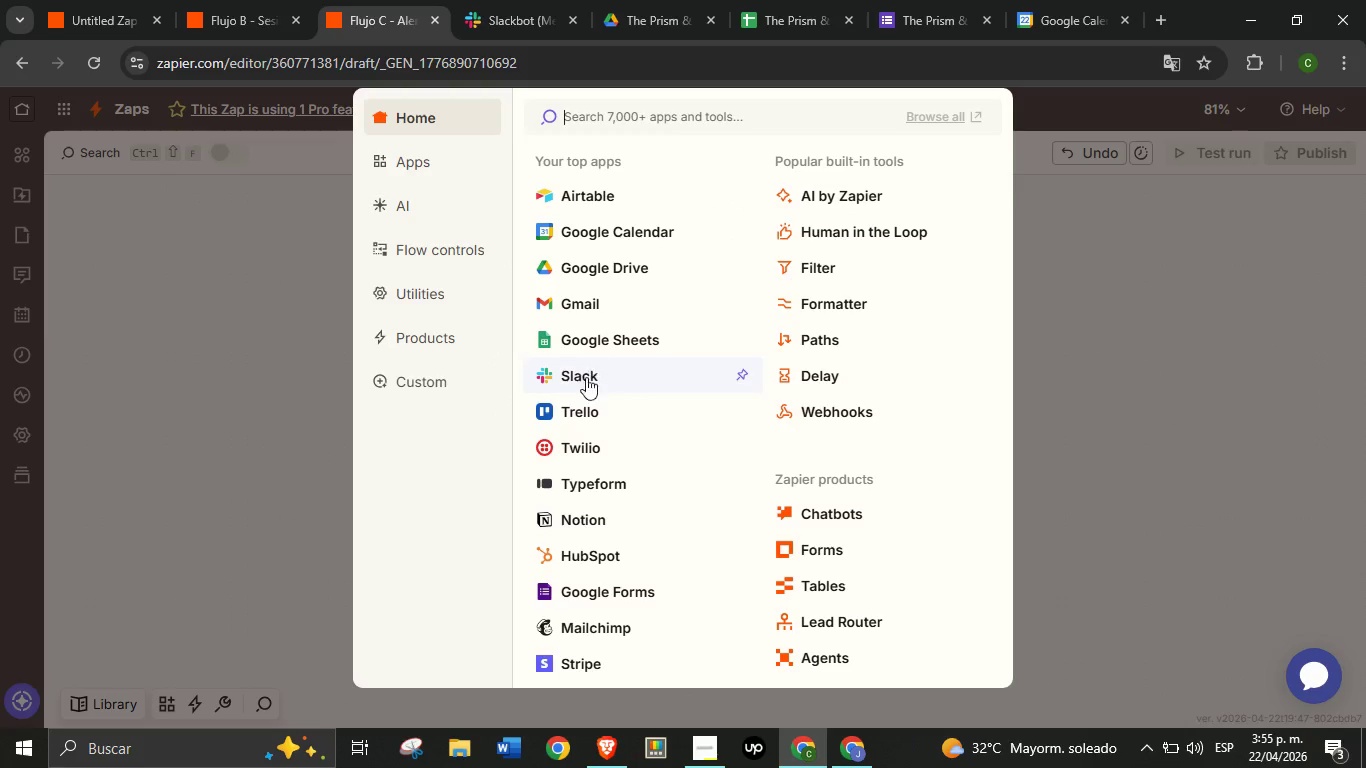 
left_click([585, 406])
 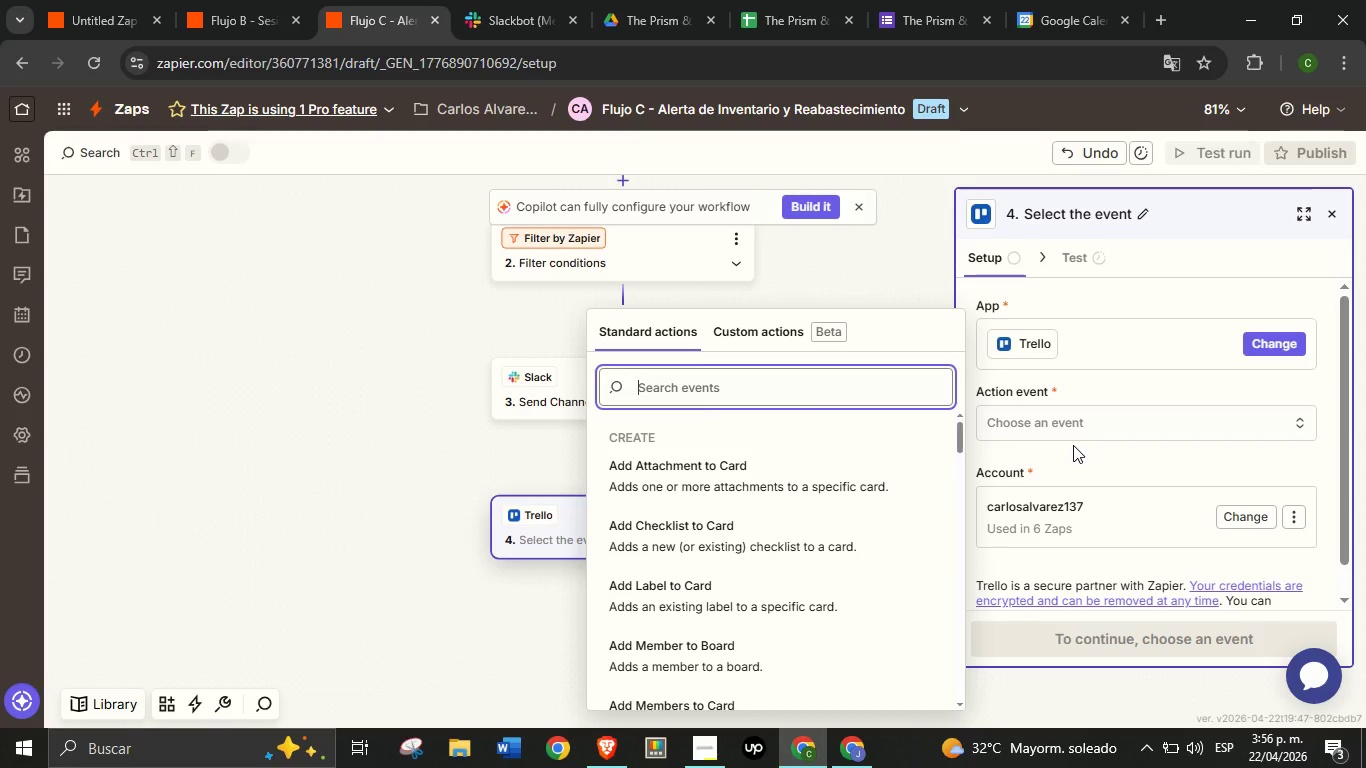 
wait(19.08)
 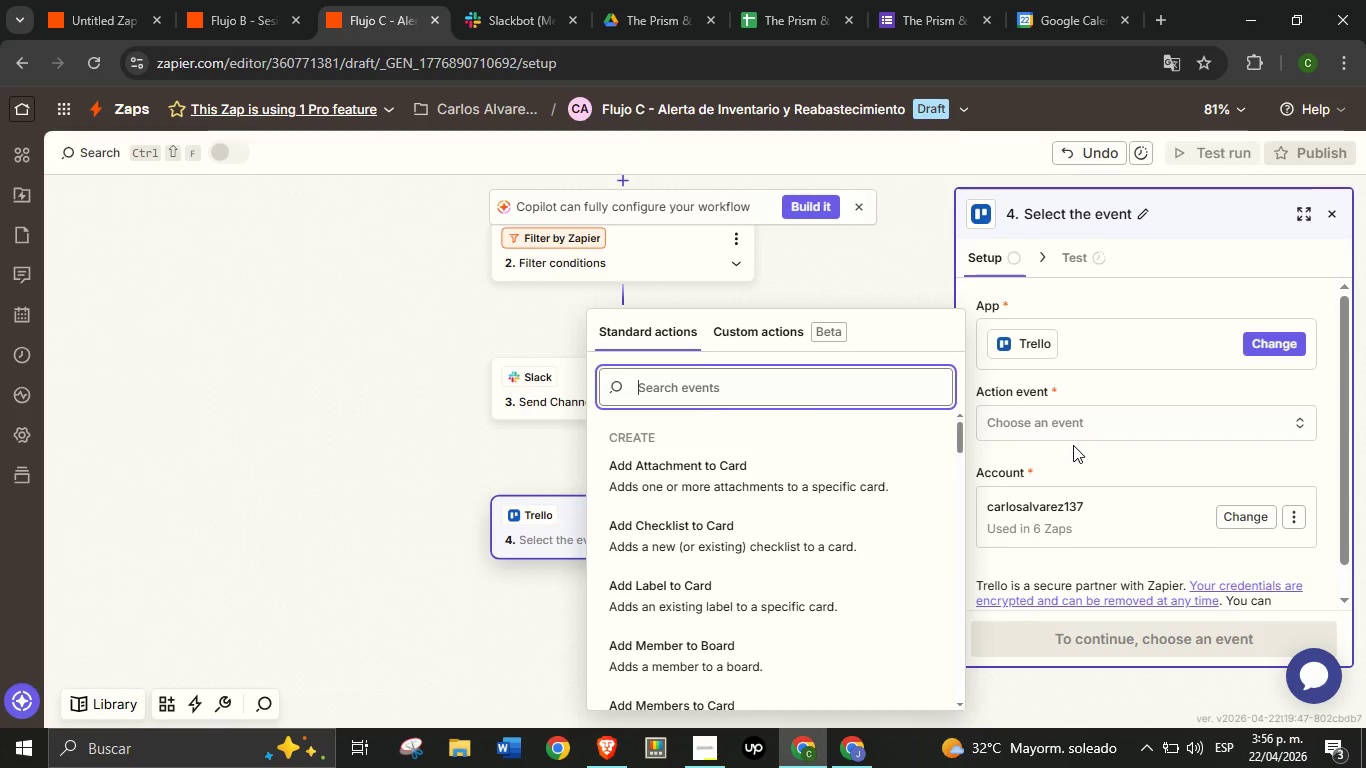 
left_click([1158, 14])
 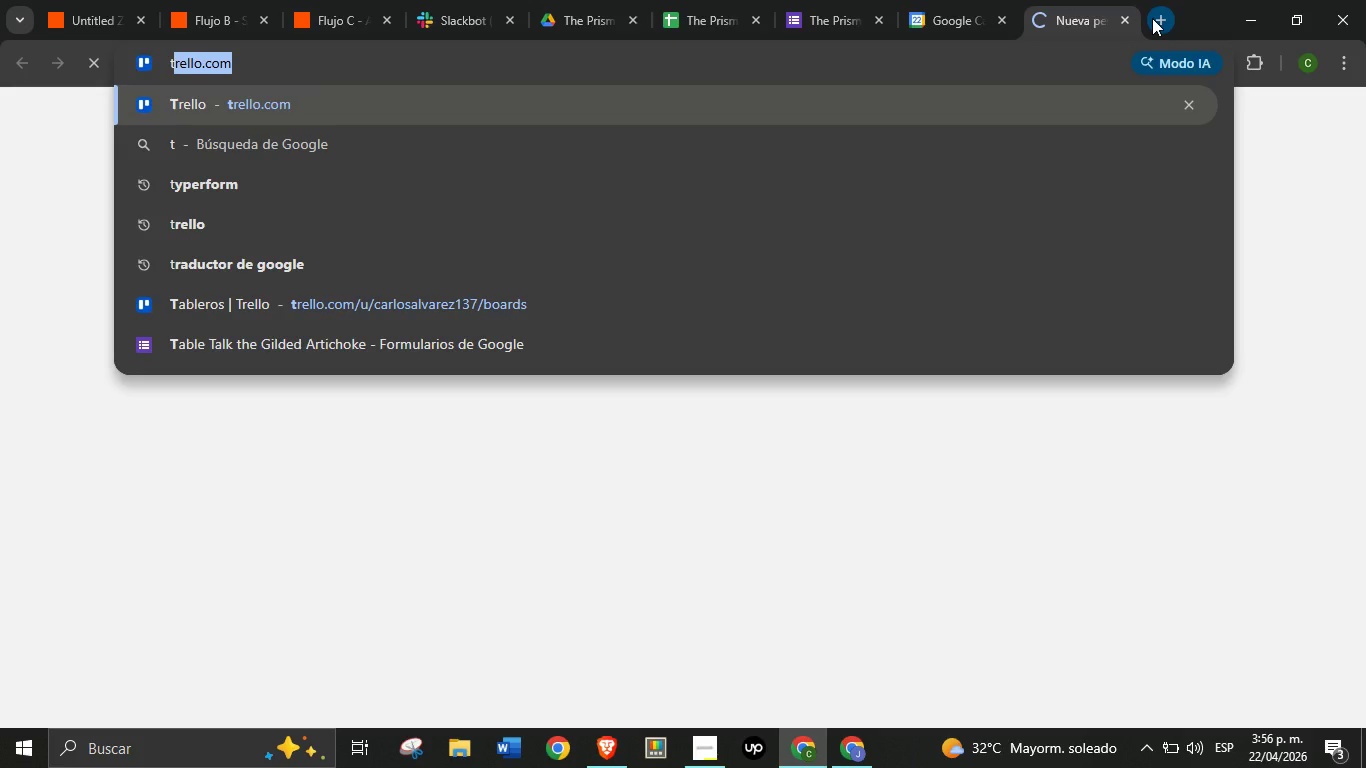 
type(trello)
 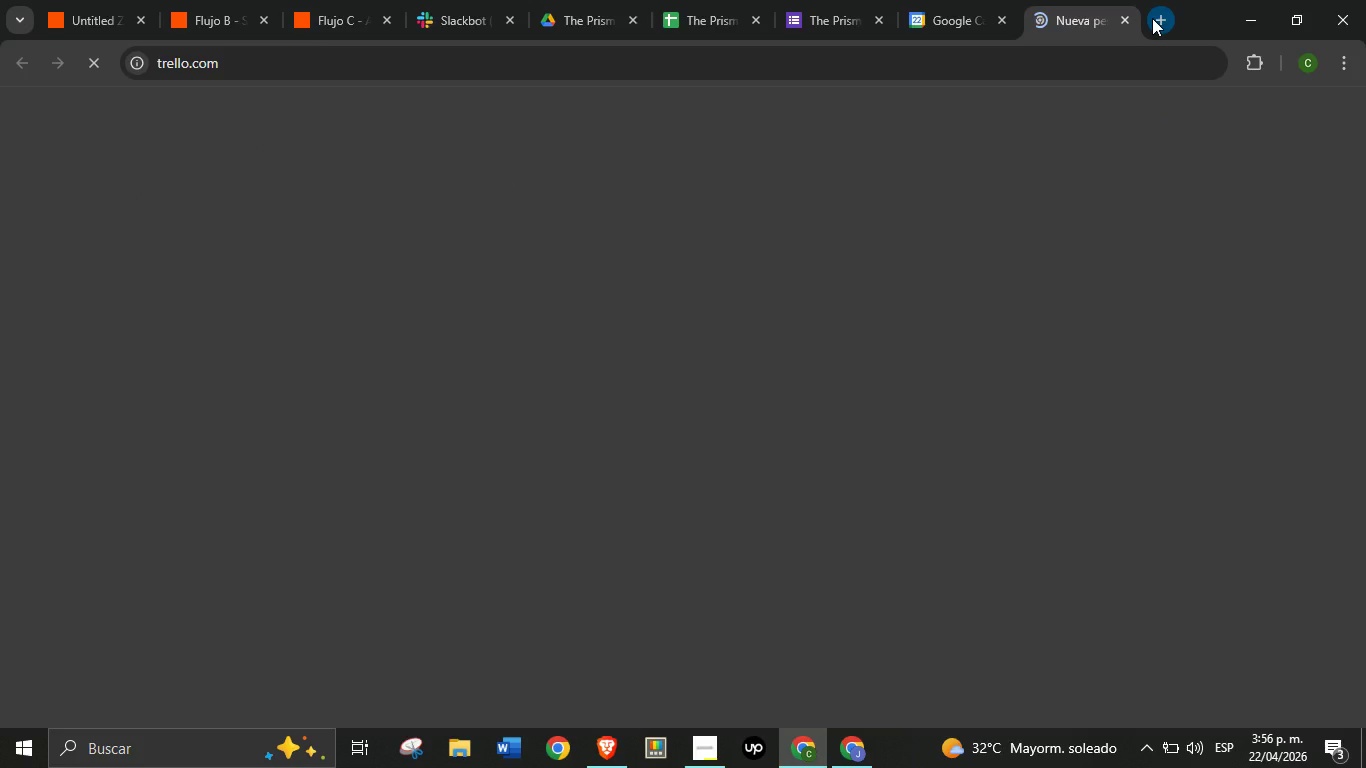 
key(Enter)
 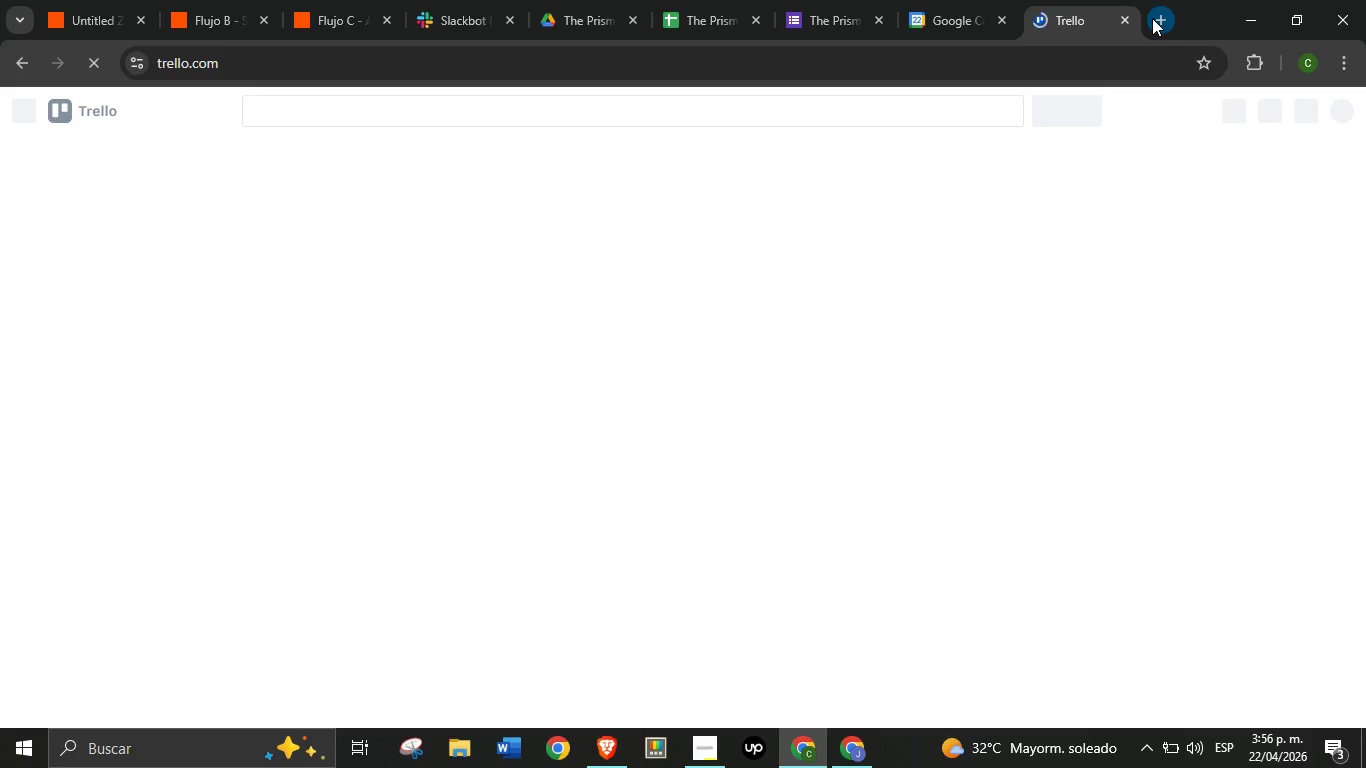 
wait(8.97)
 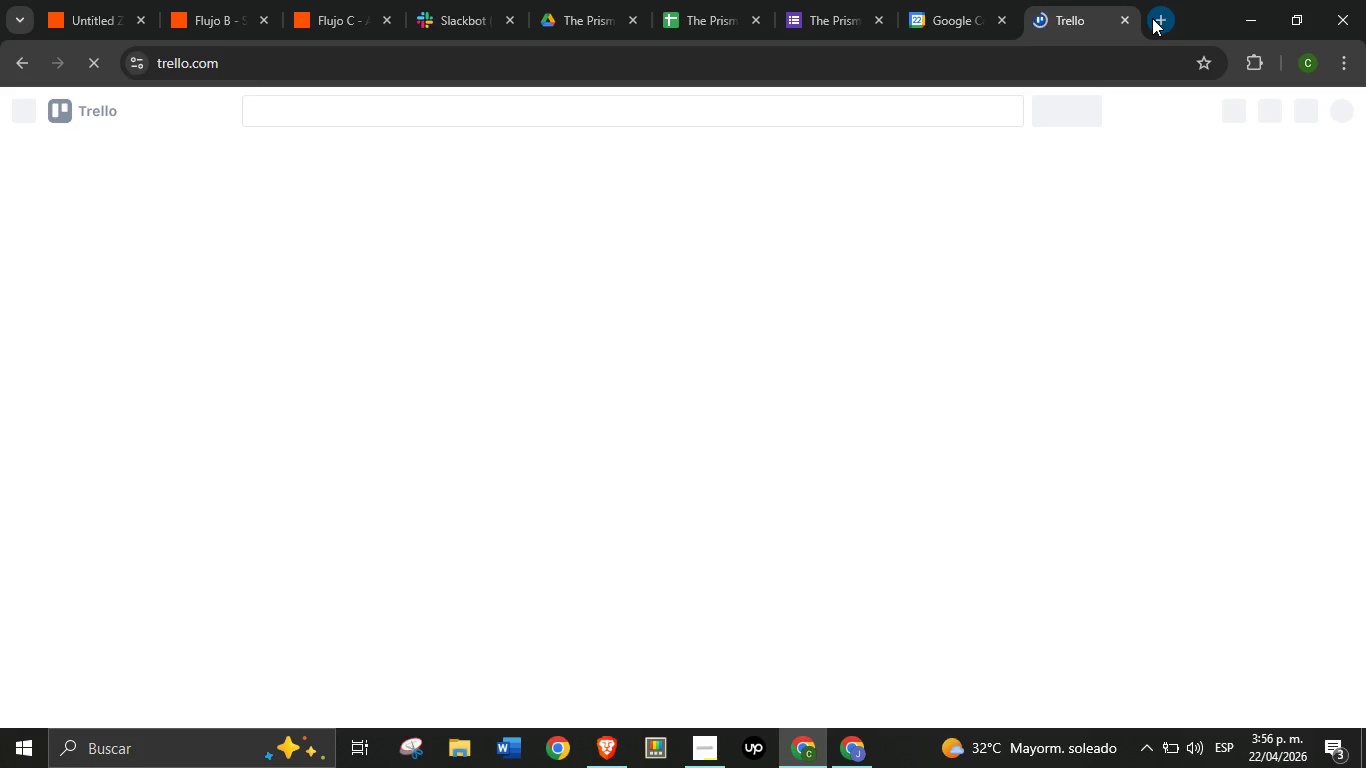 
mouse_move([1096, 115])
 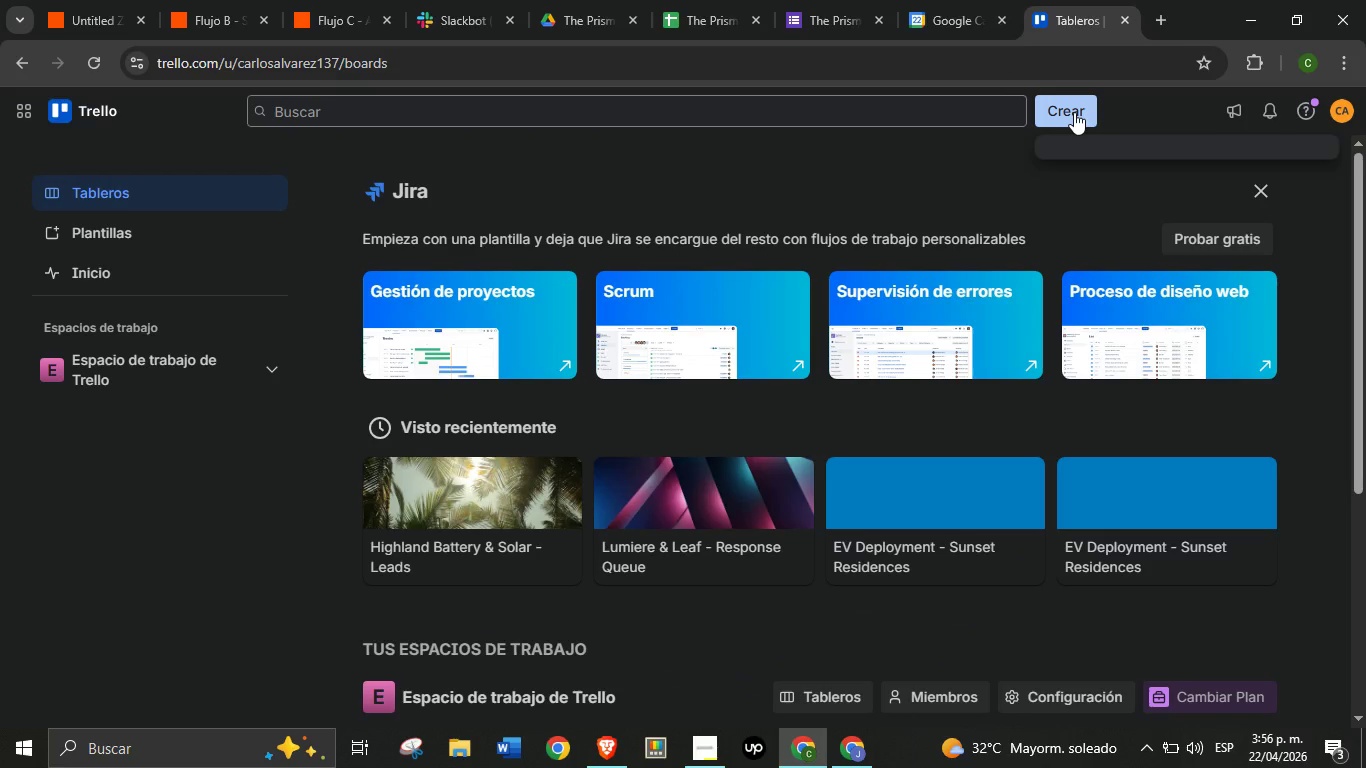 
left_click([1074, 112])
 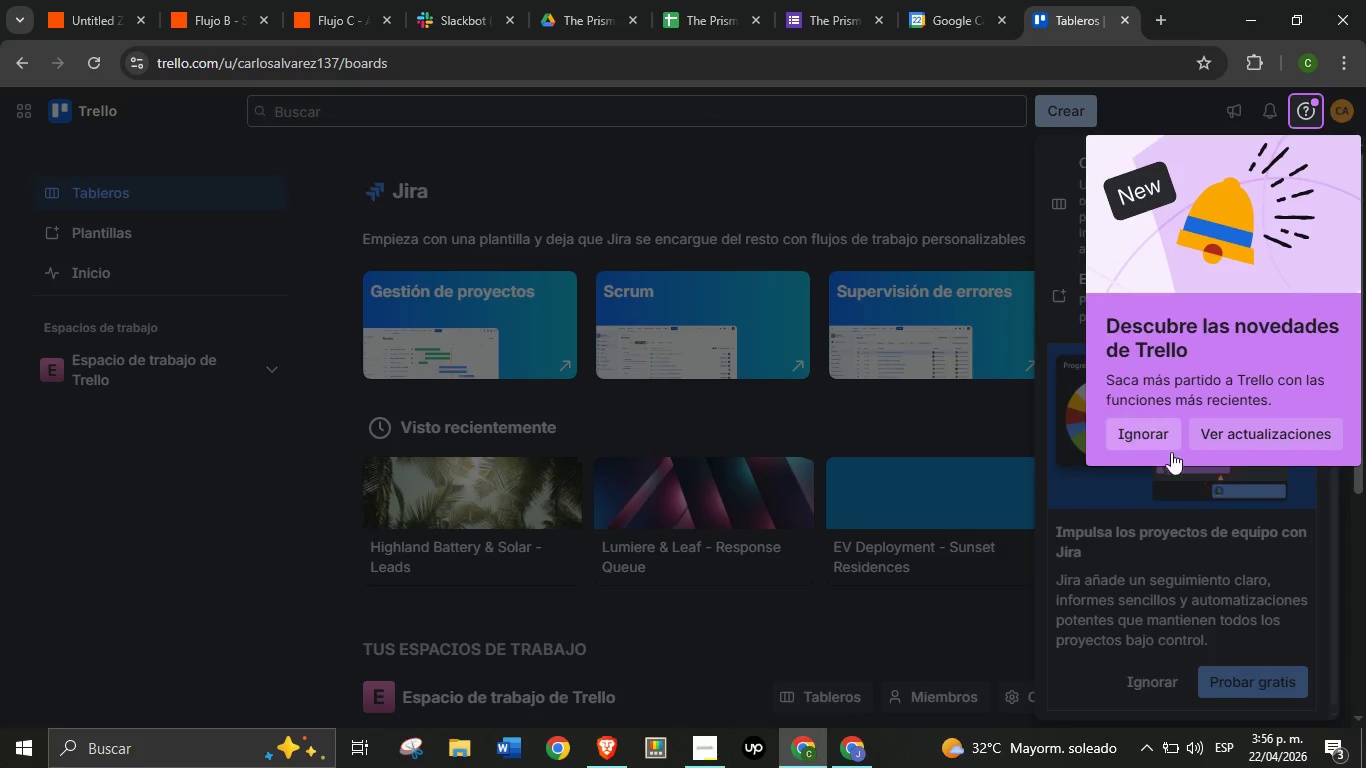 
left_click([1143, 434])
 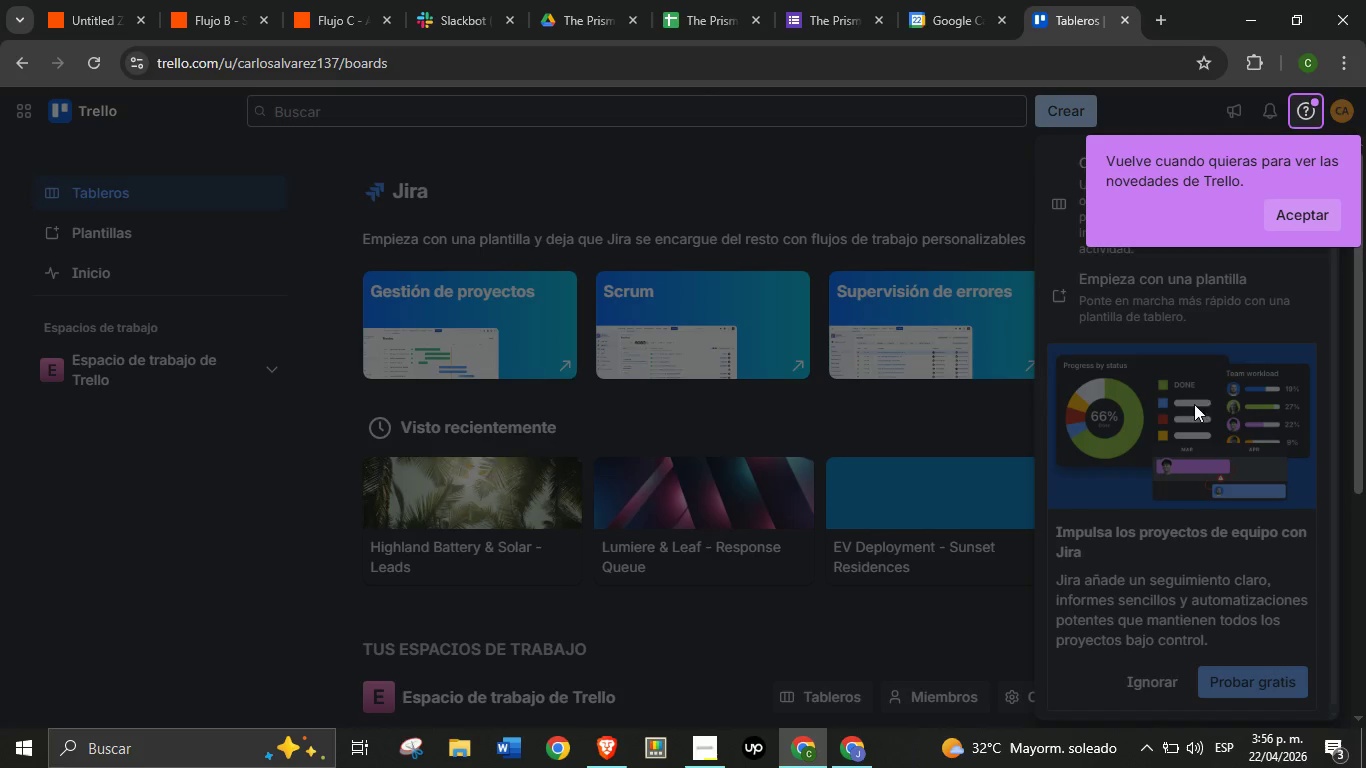 
left_click([1147, 676])
 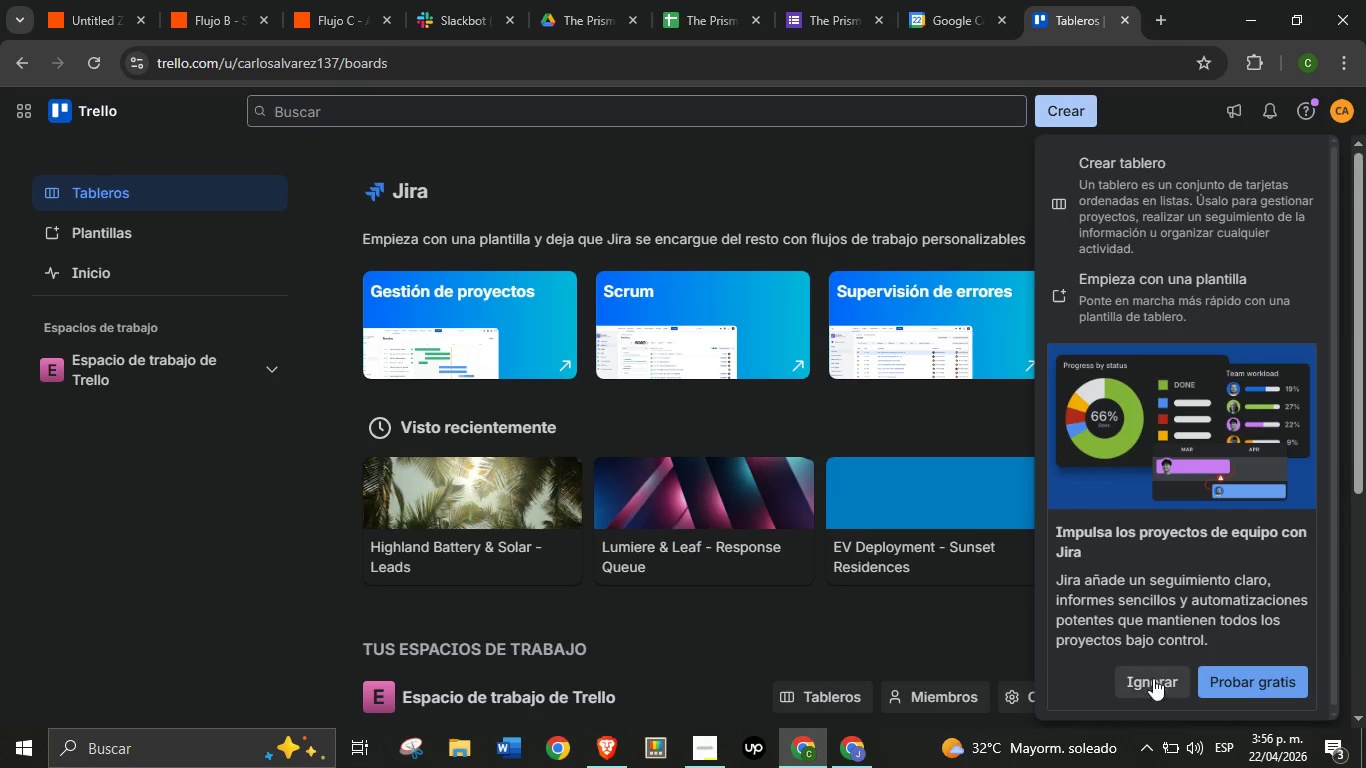 
left_click([1153, 678])
 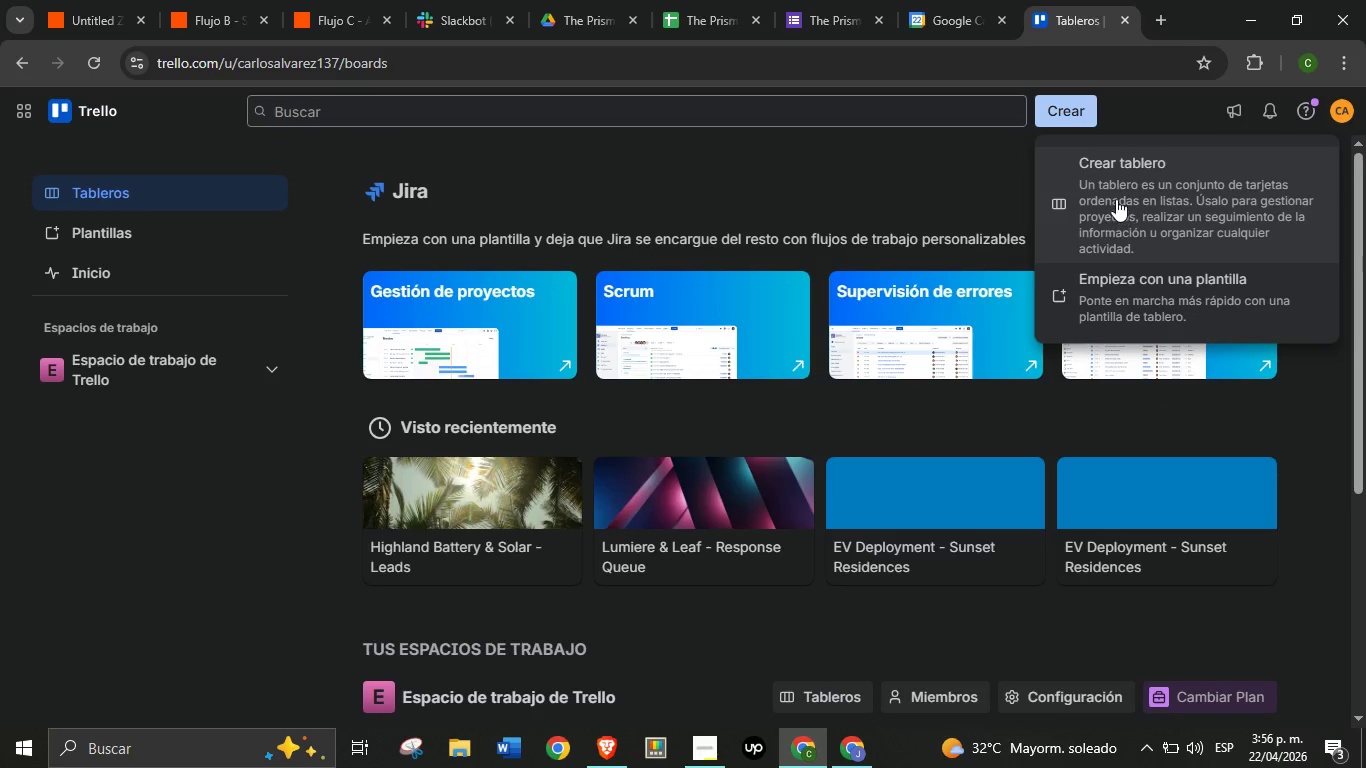 
mouse_move([1130, 235])
 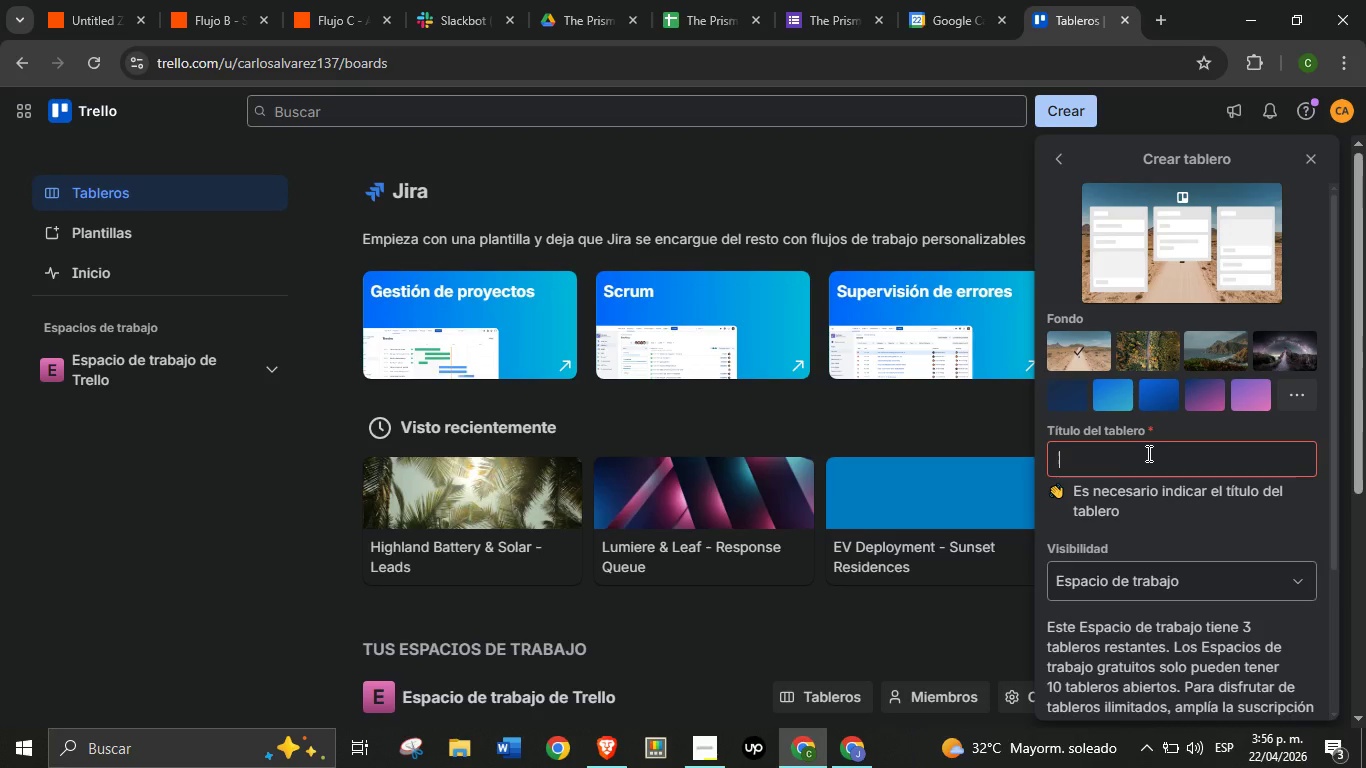 
key(CapsLock)
 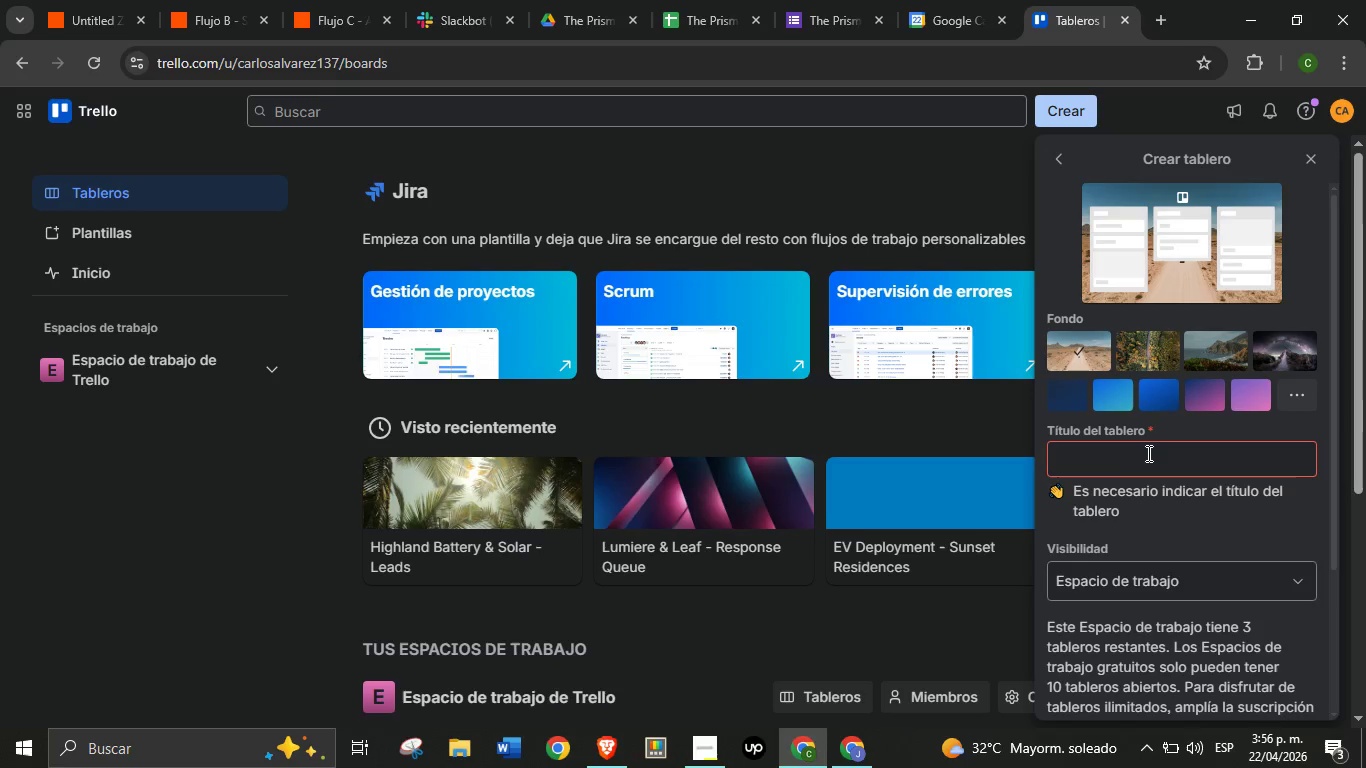 
type(Black N)
key(Backspace)
type(Bar)
 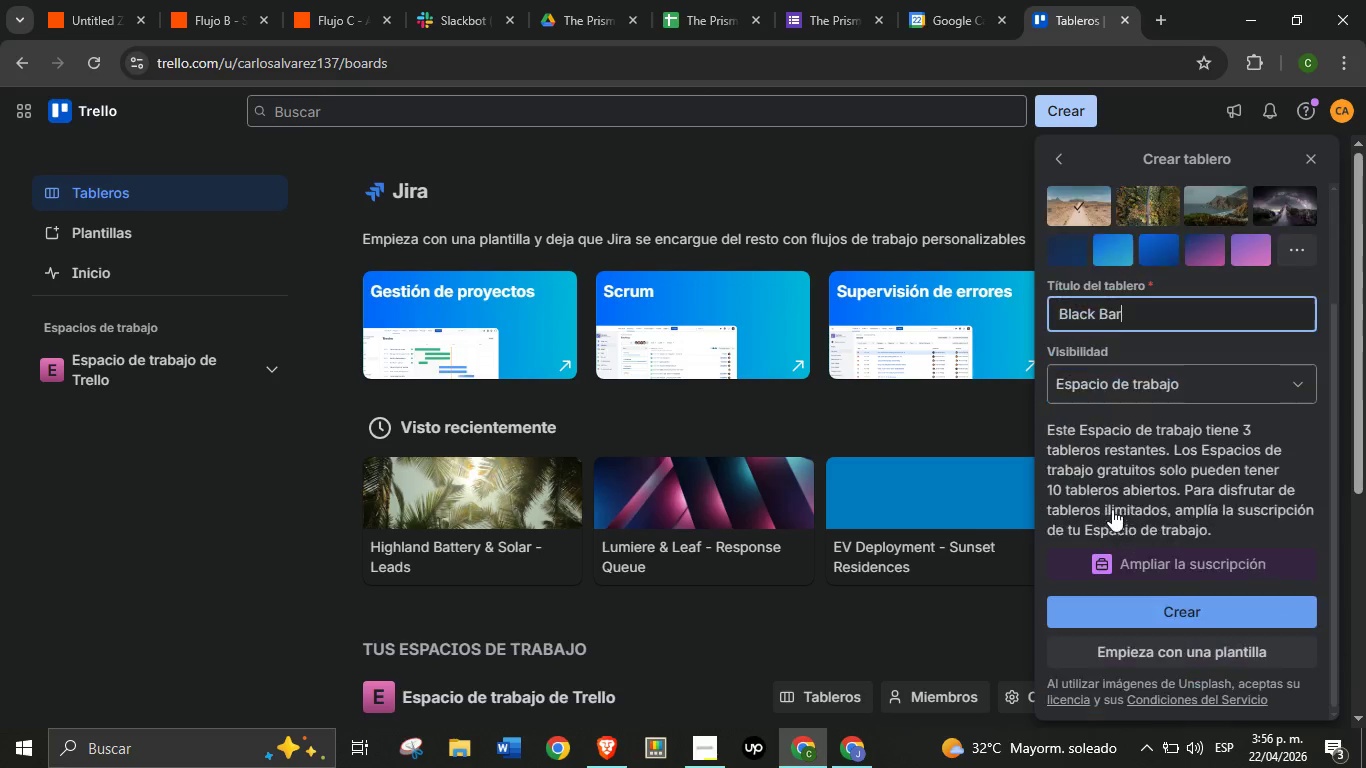 
scroll: coordinate [1112, 509], scroll_direction: down, amount: 5.0
 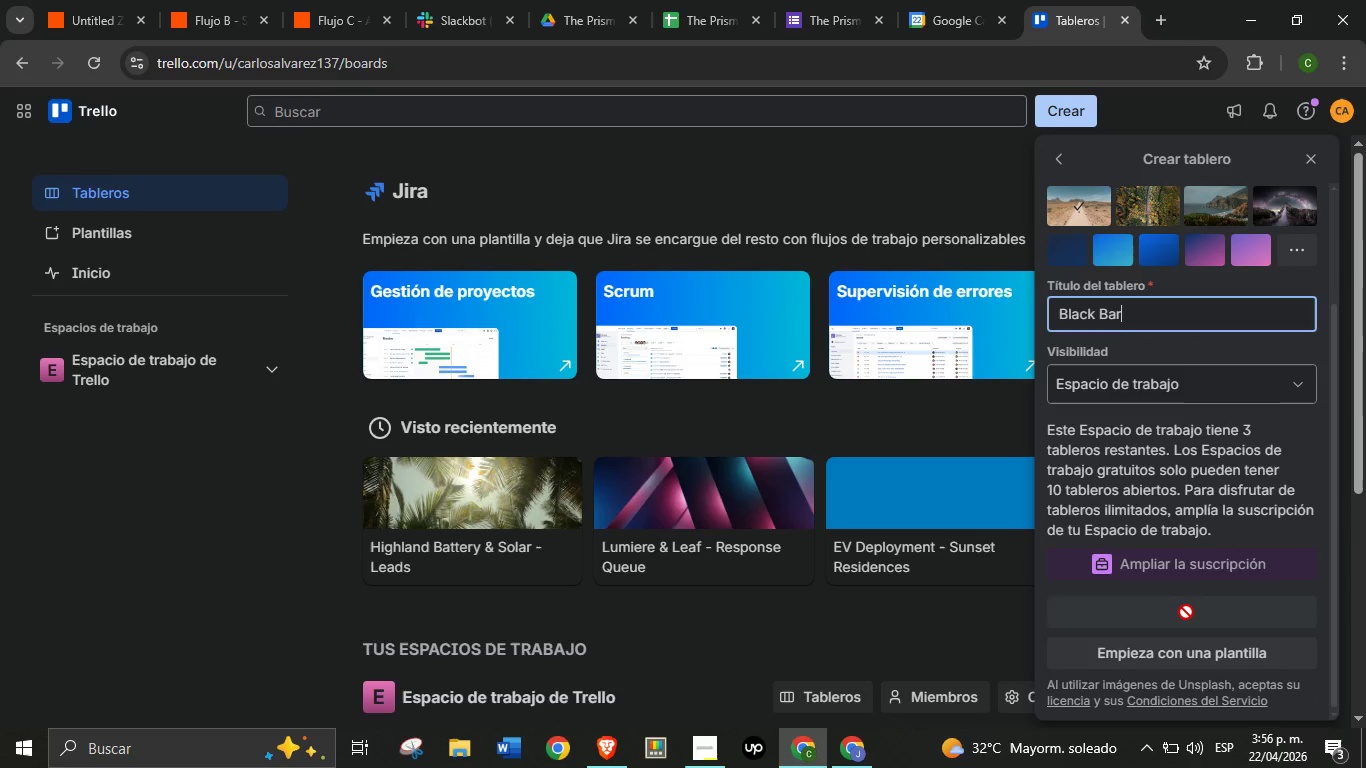 
left_click([1186, 612])
 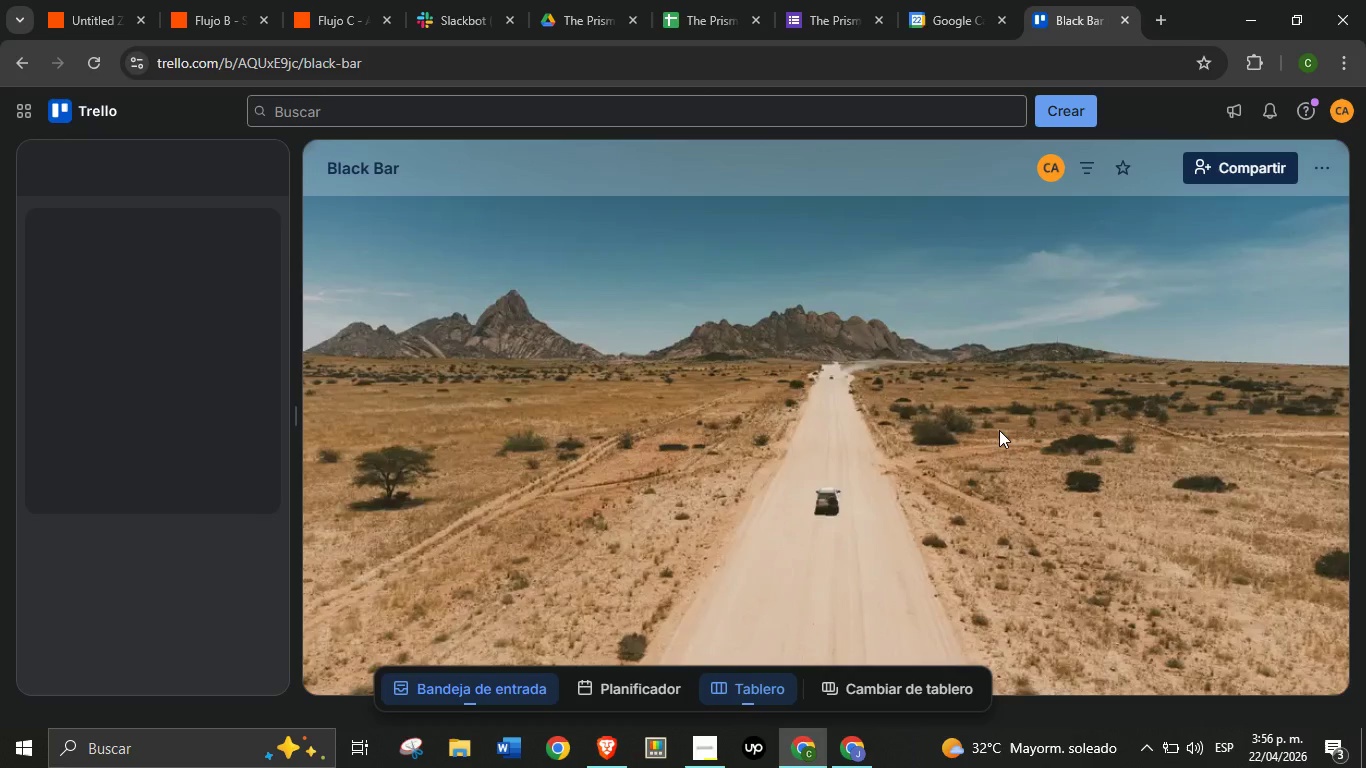 
wait(5.48)
 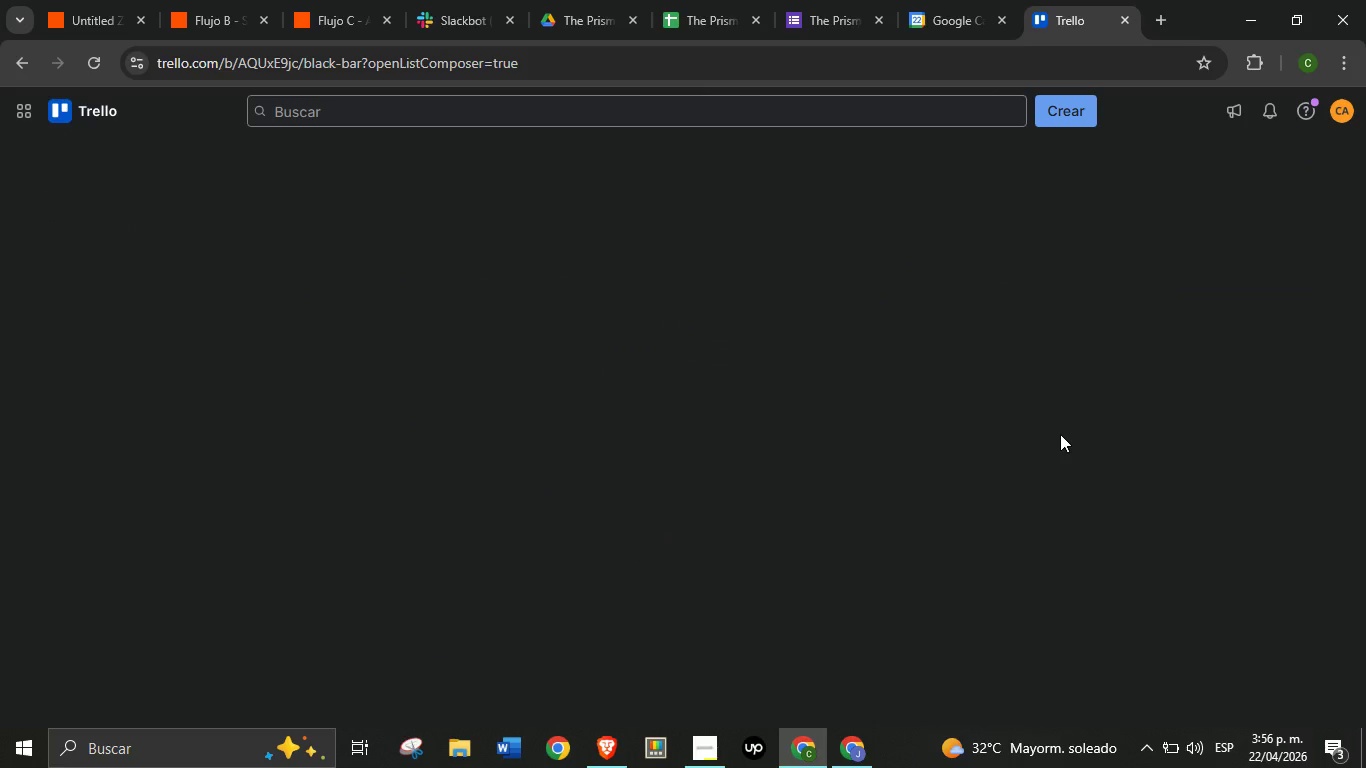 
mouse_move([566, 324])
 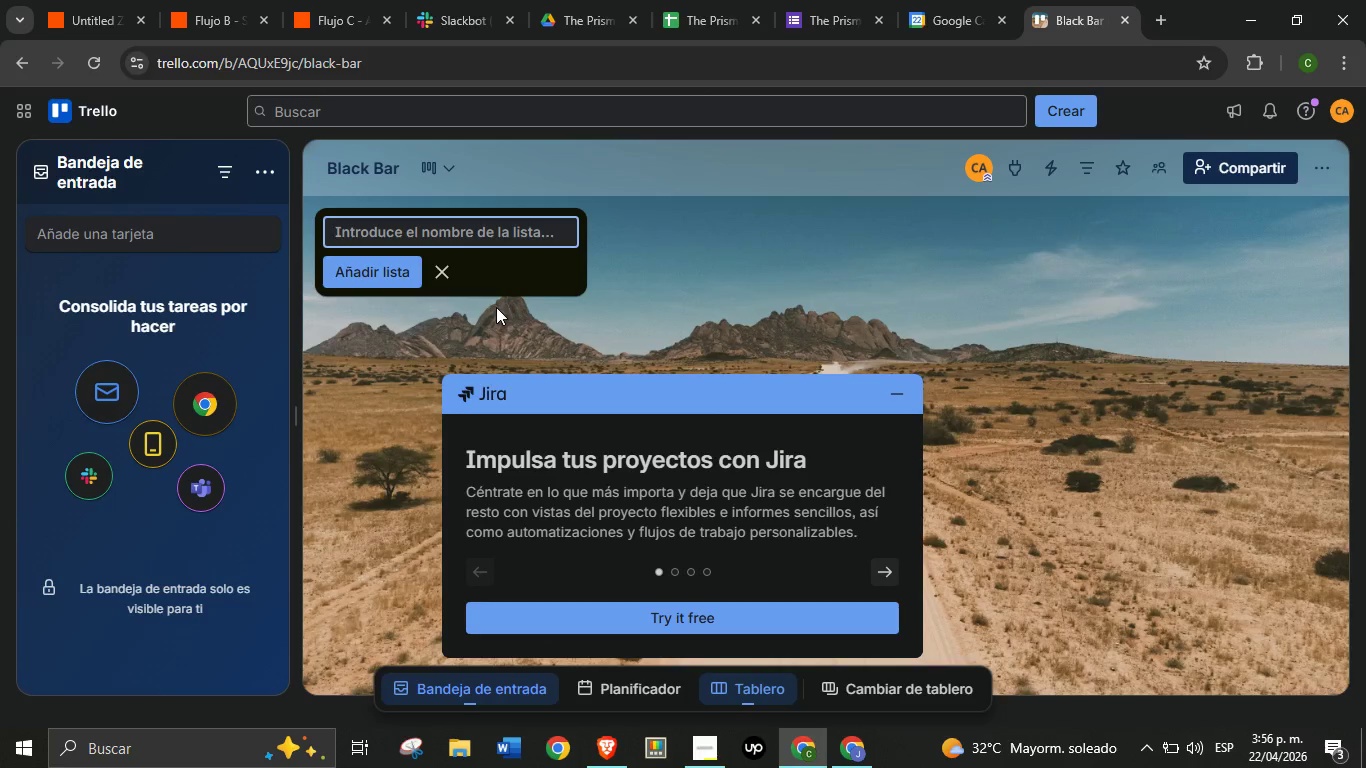 
wait(9.47)
 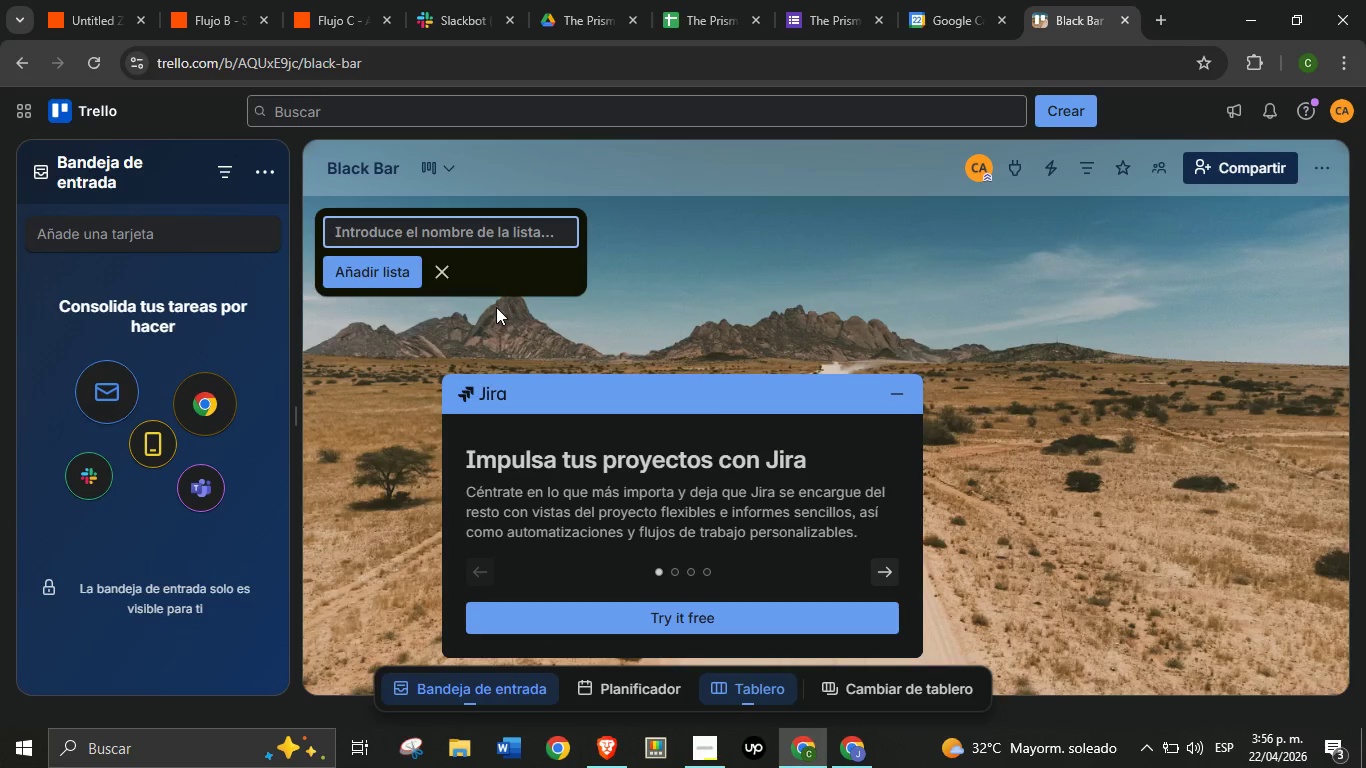 
type(Por ordenar)
 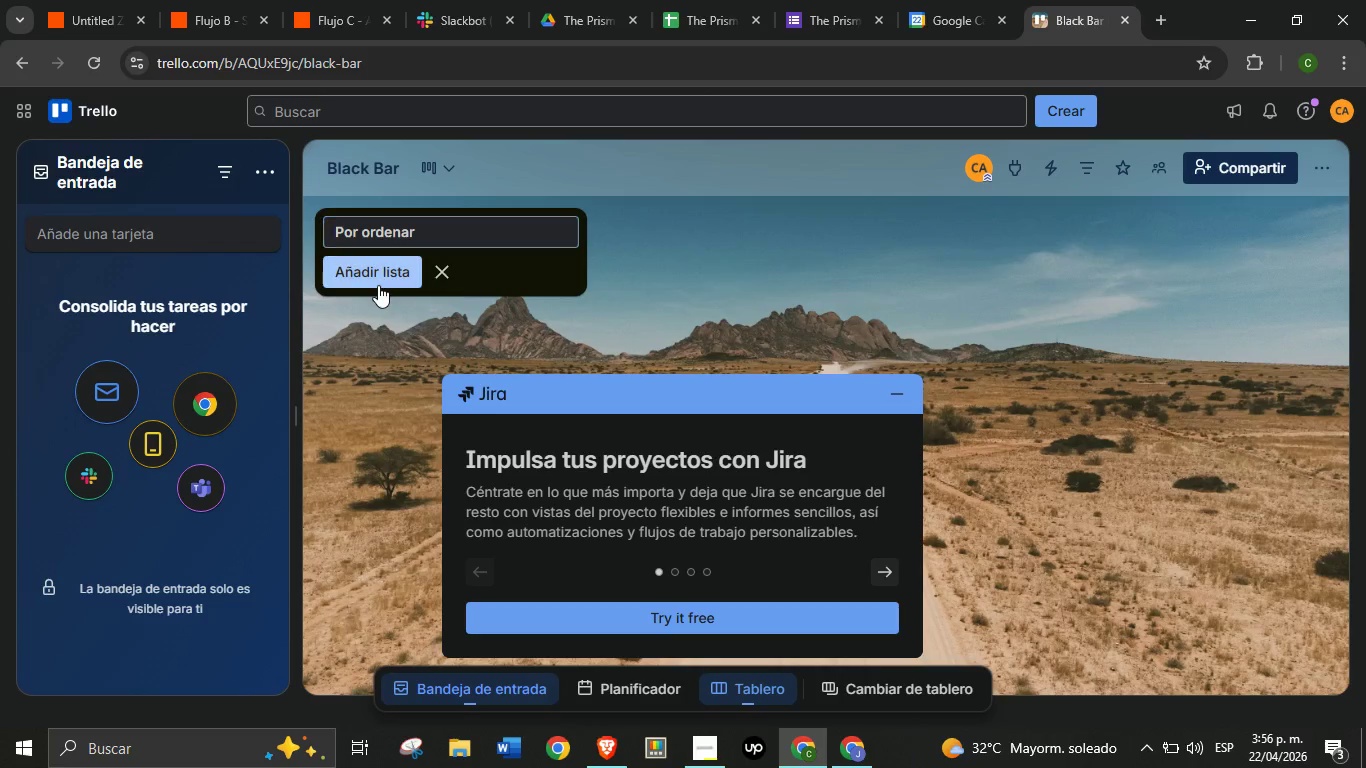 
left_click([378, 285])
 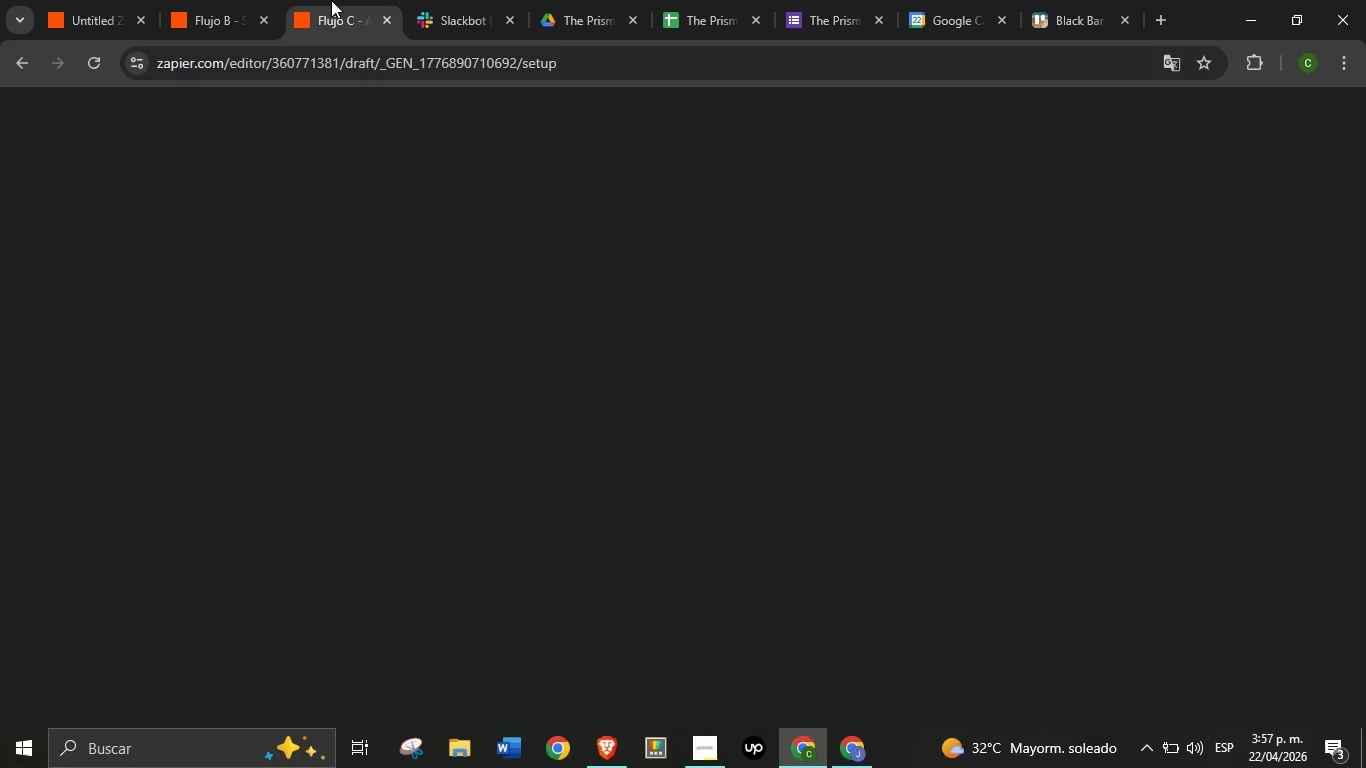 
left_click([331, 0])
 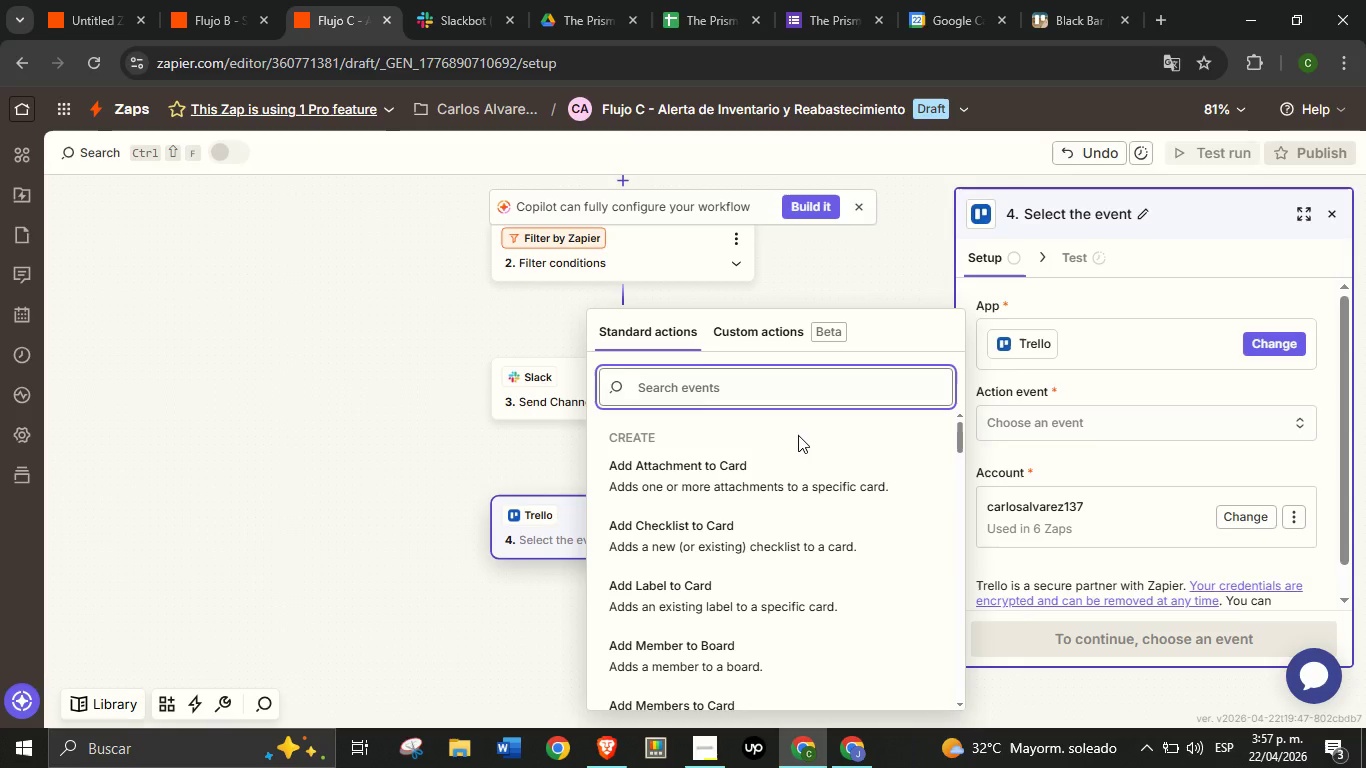 
type(create ca)
 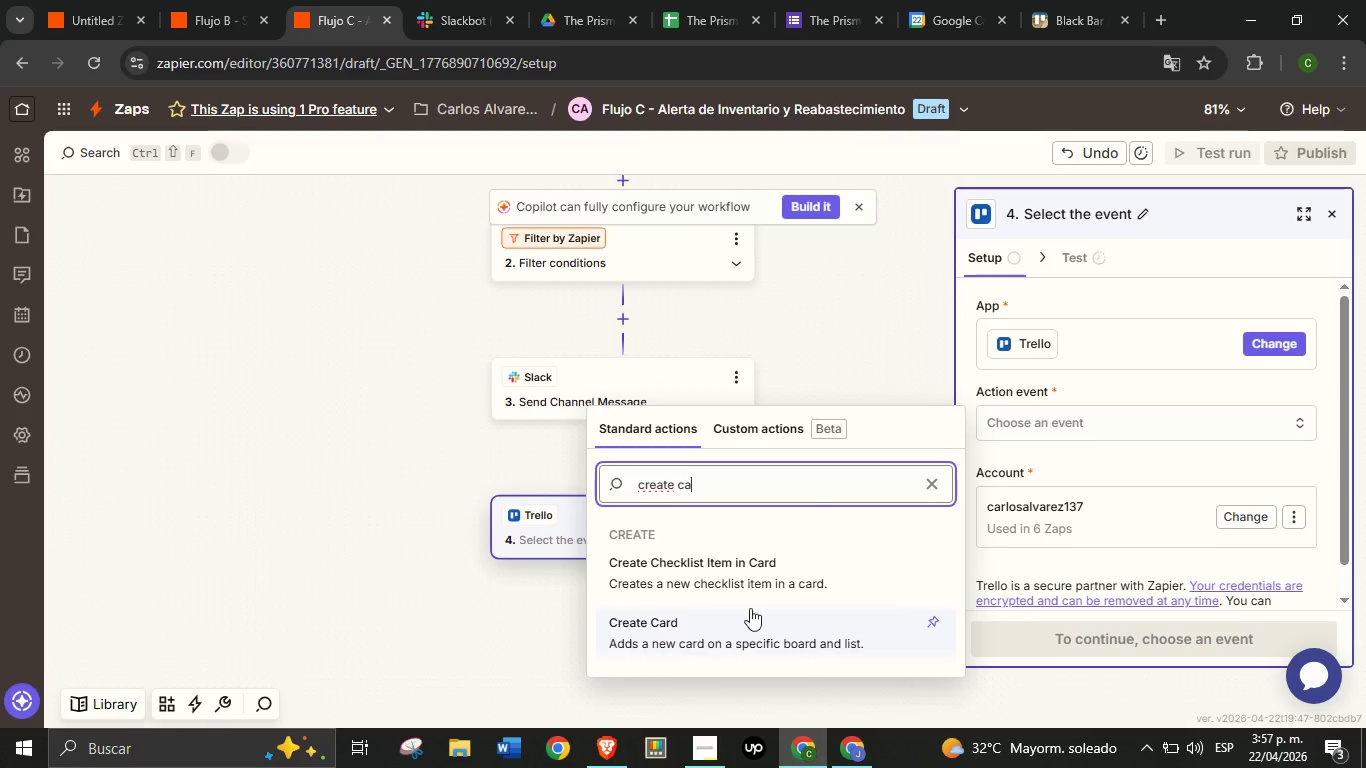 
left_click([717, 630])
 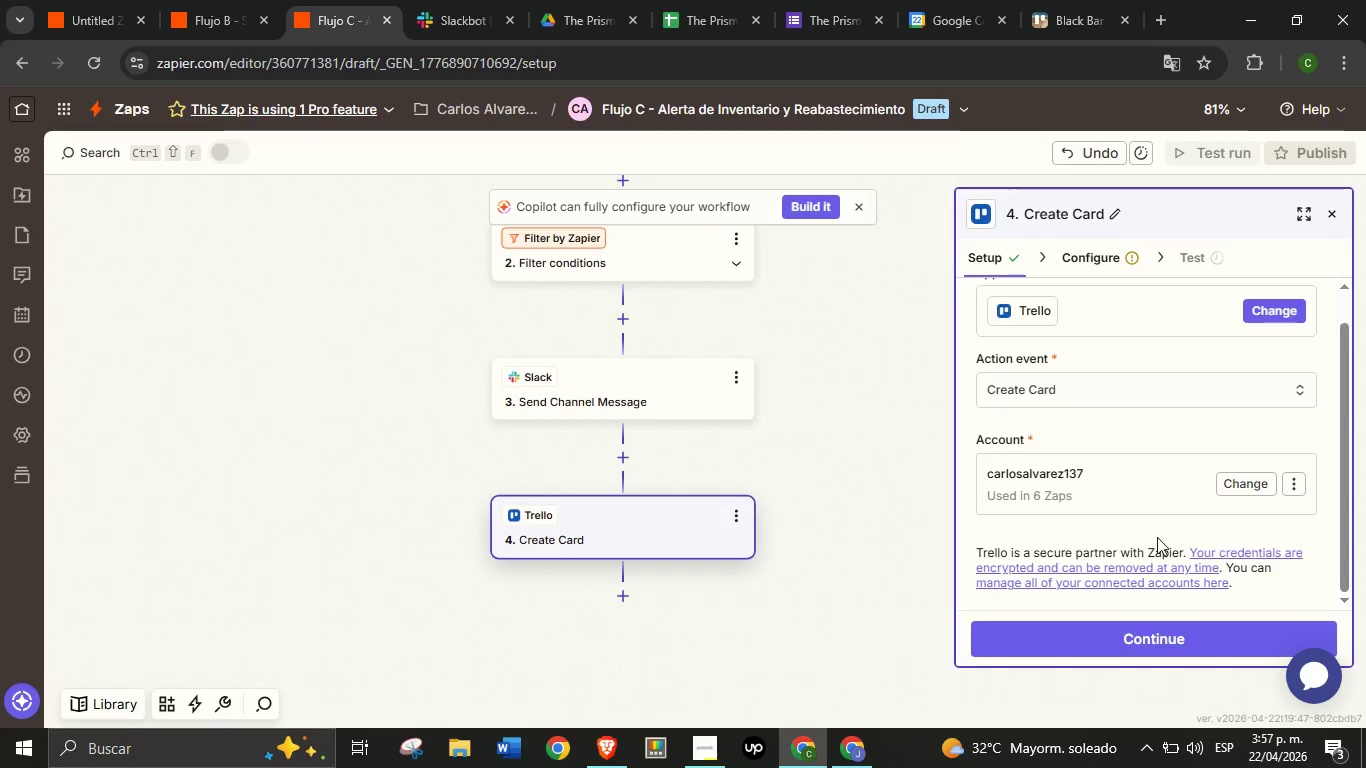 
scroll: coordinate [1149, 444], scroll_direction: down, amount: 1.0
 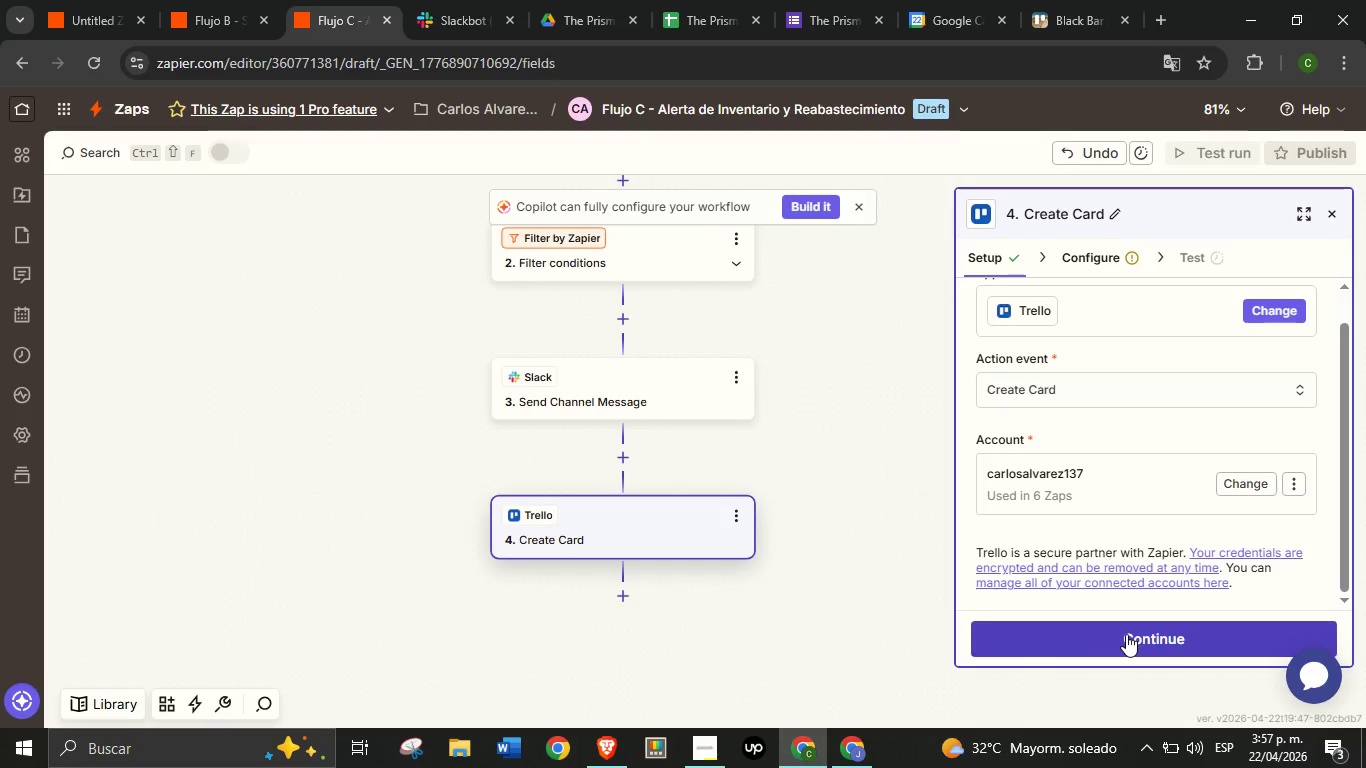 
left_click([1126, 634])
 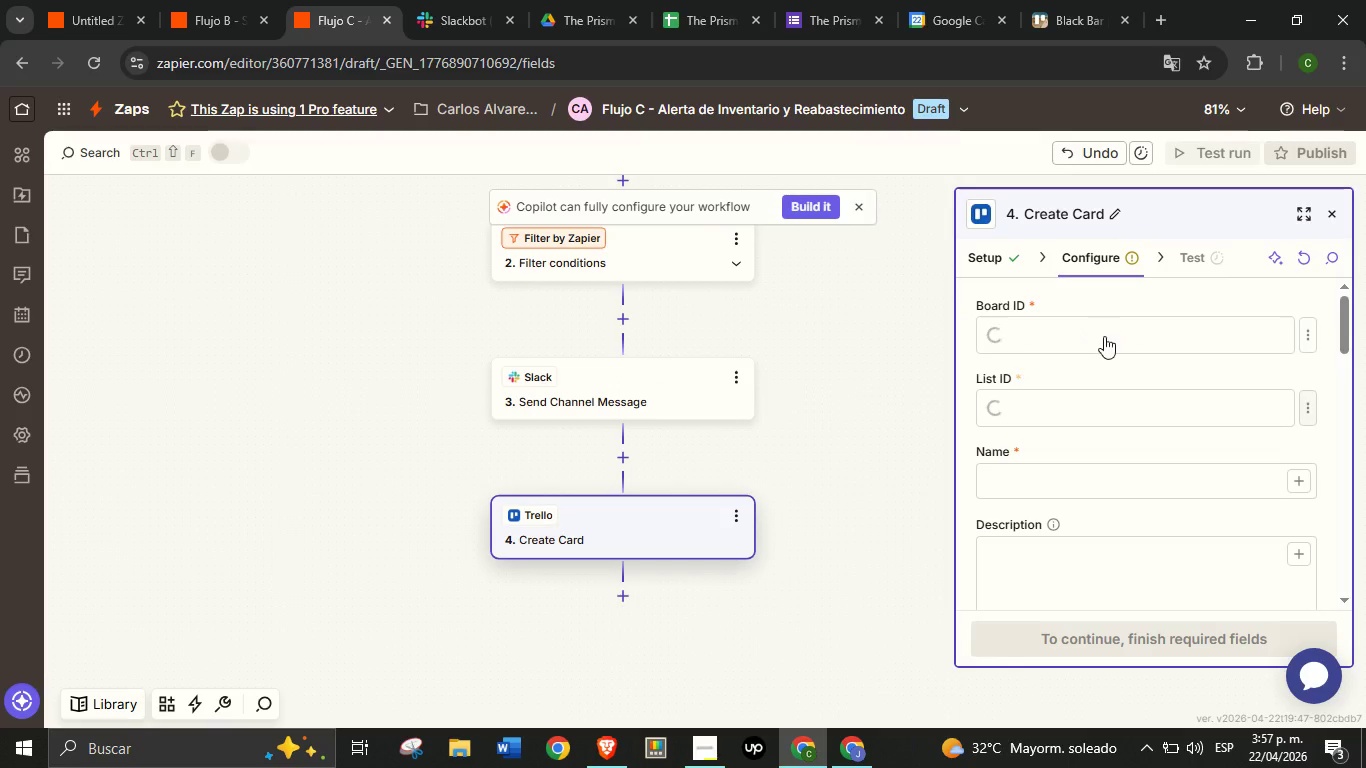 
left_click([1083, 336])
 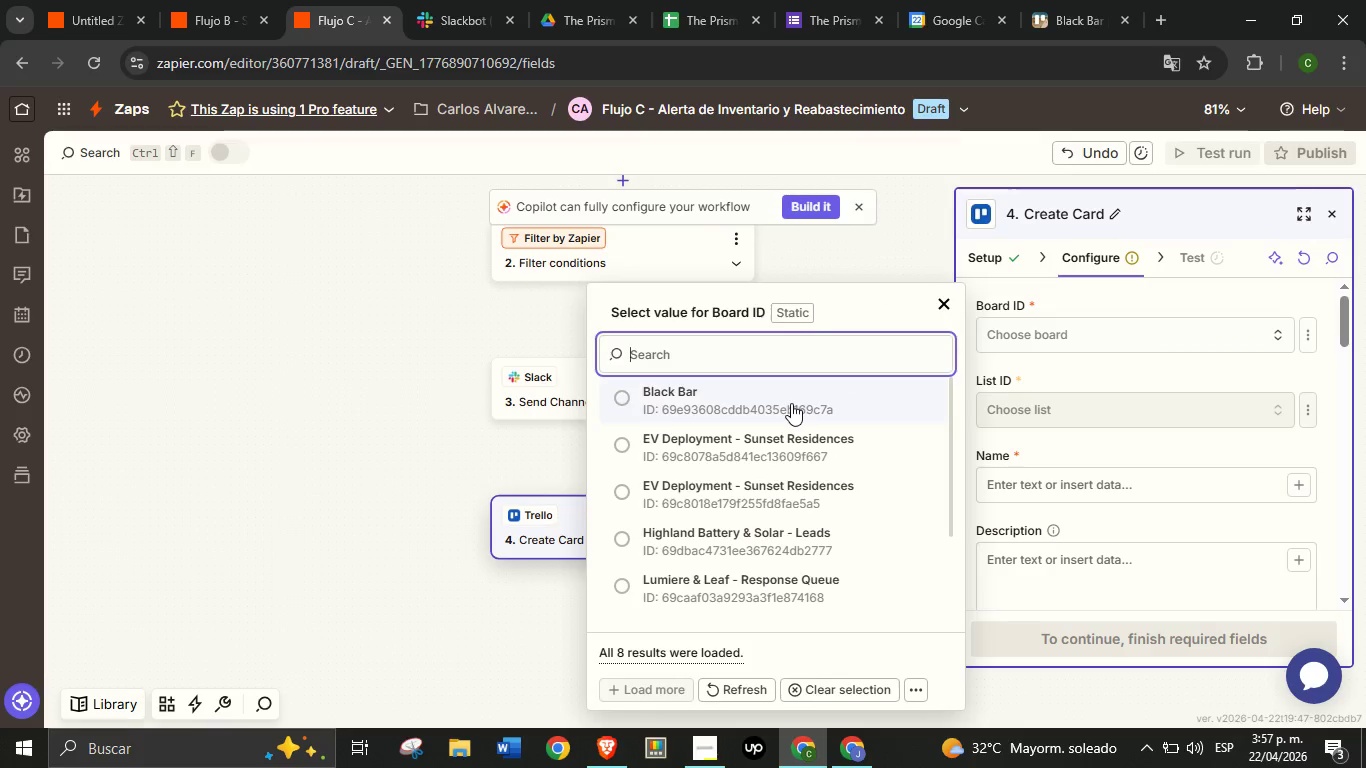 
left_click([791, 403])
 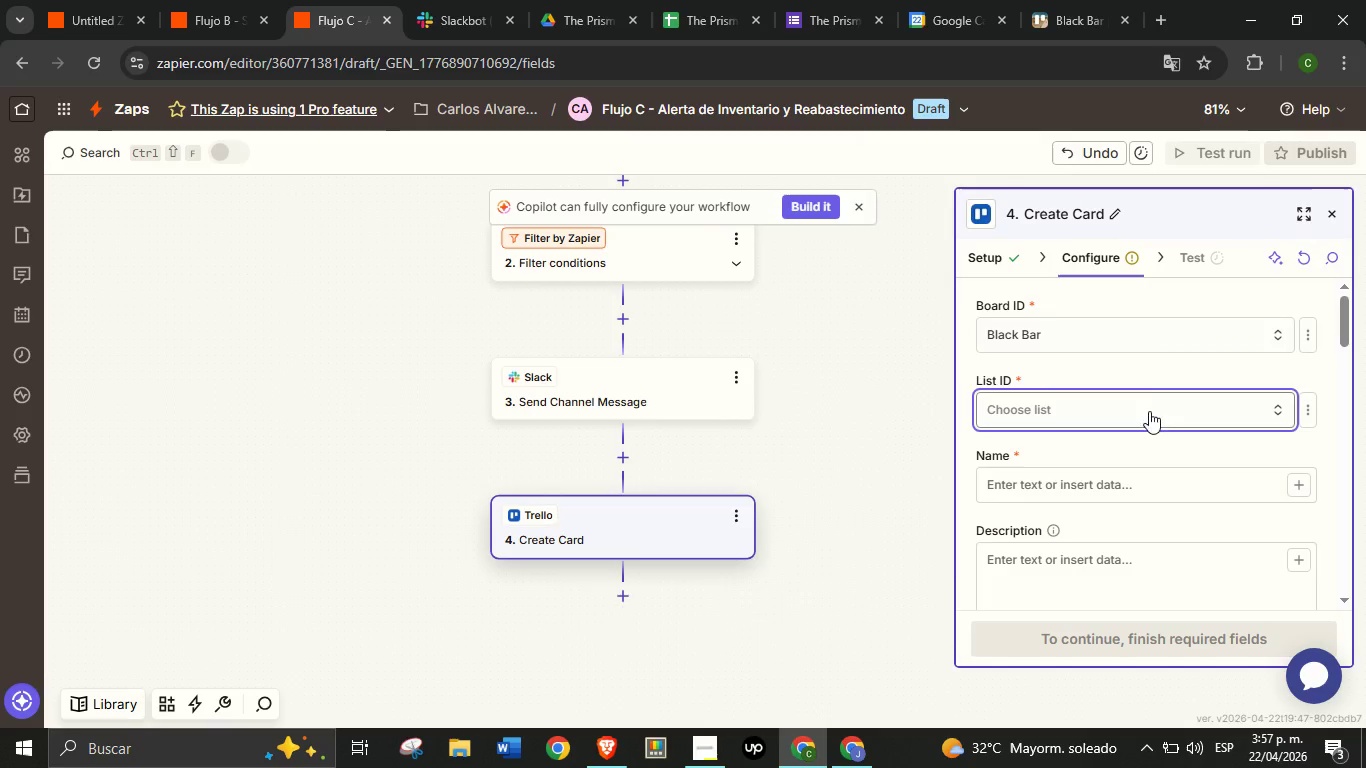 
left_click([1149, 411])
 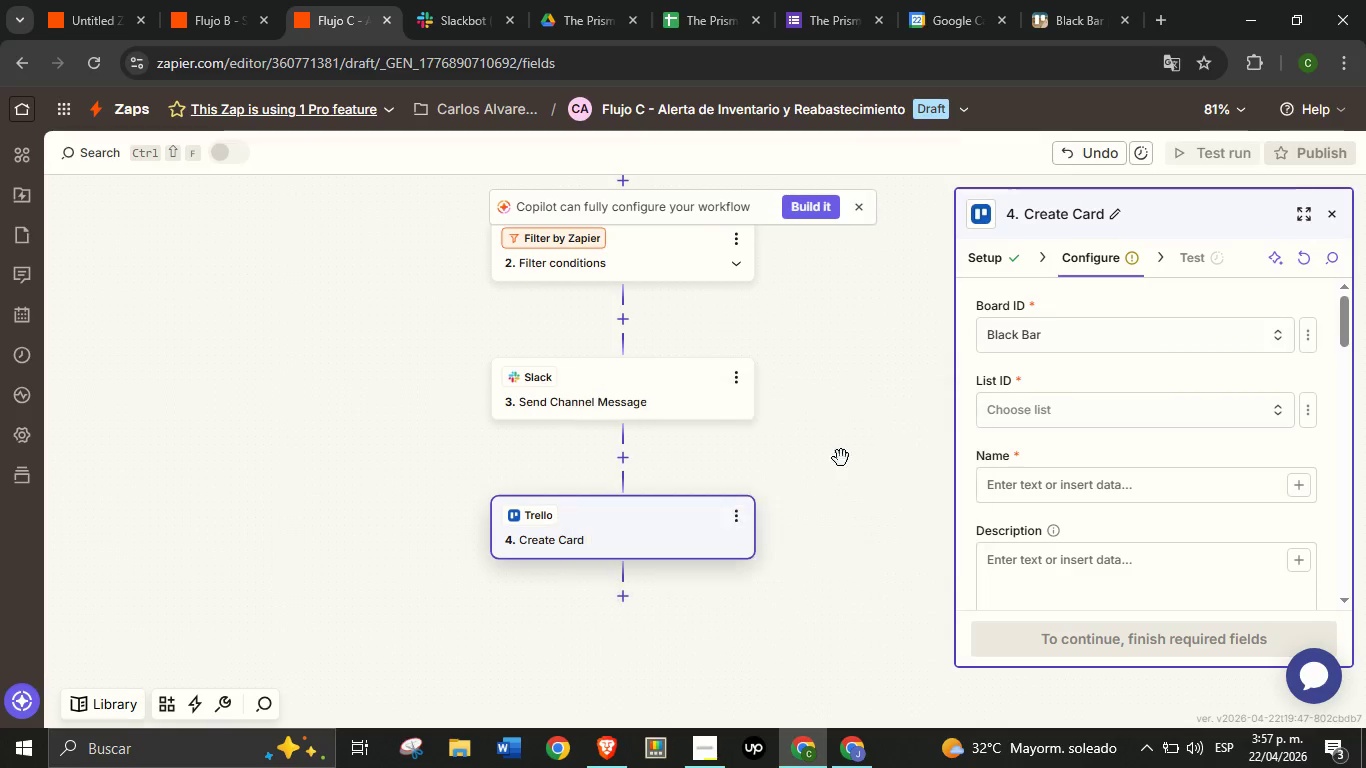 
left_click([807, 461])
 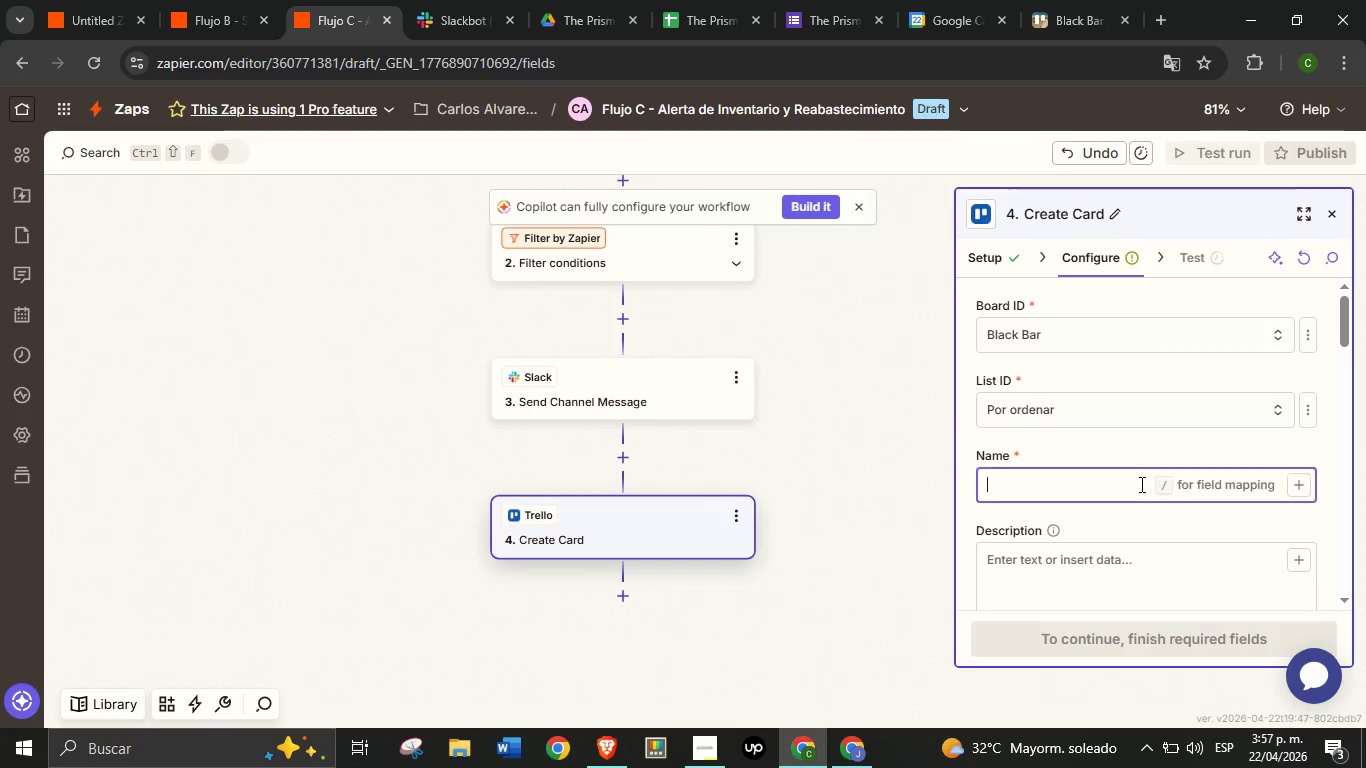 
left_click([1140, 484])
 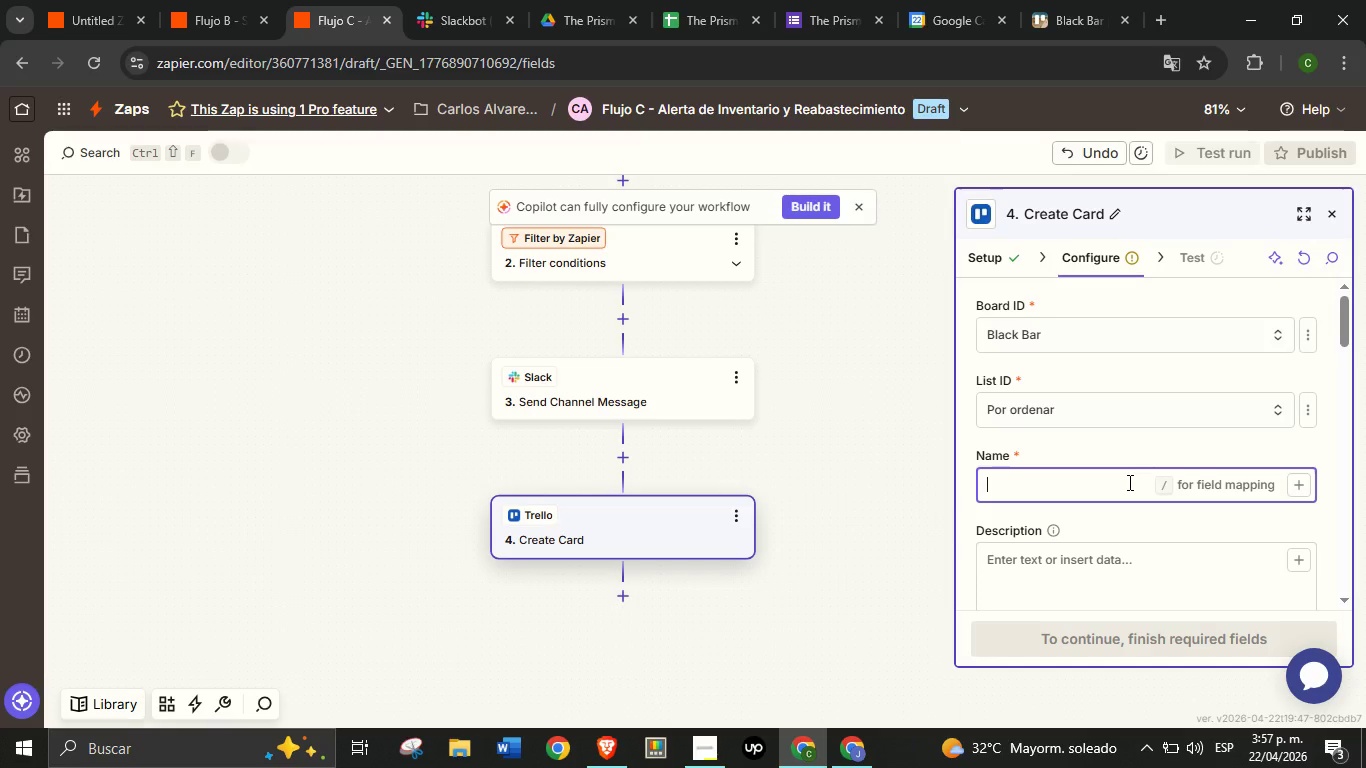 
wait(5.52)
 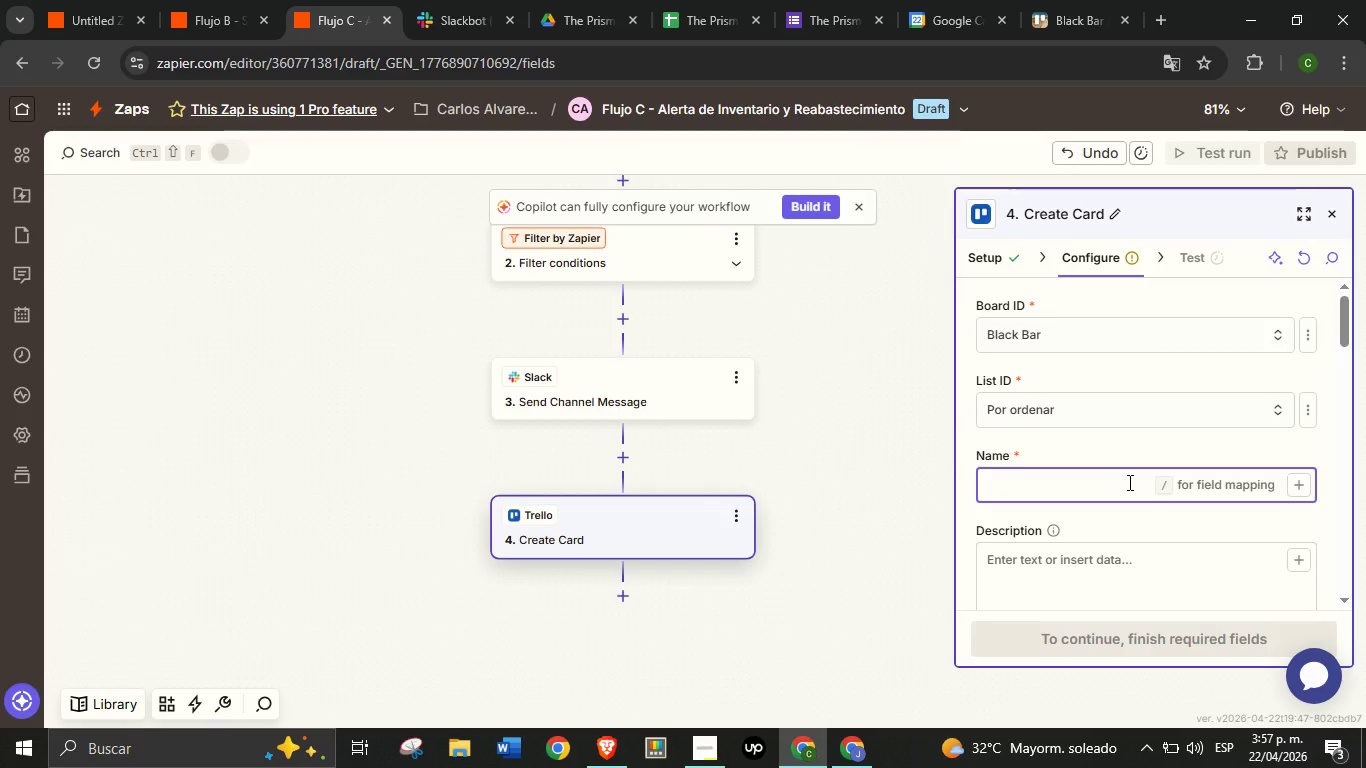 
type(REORDER - )
 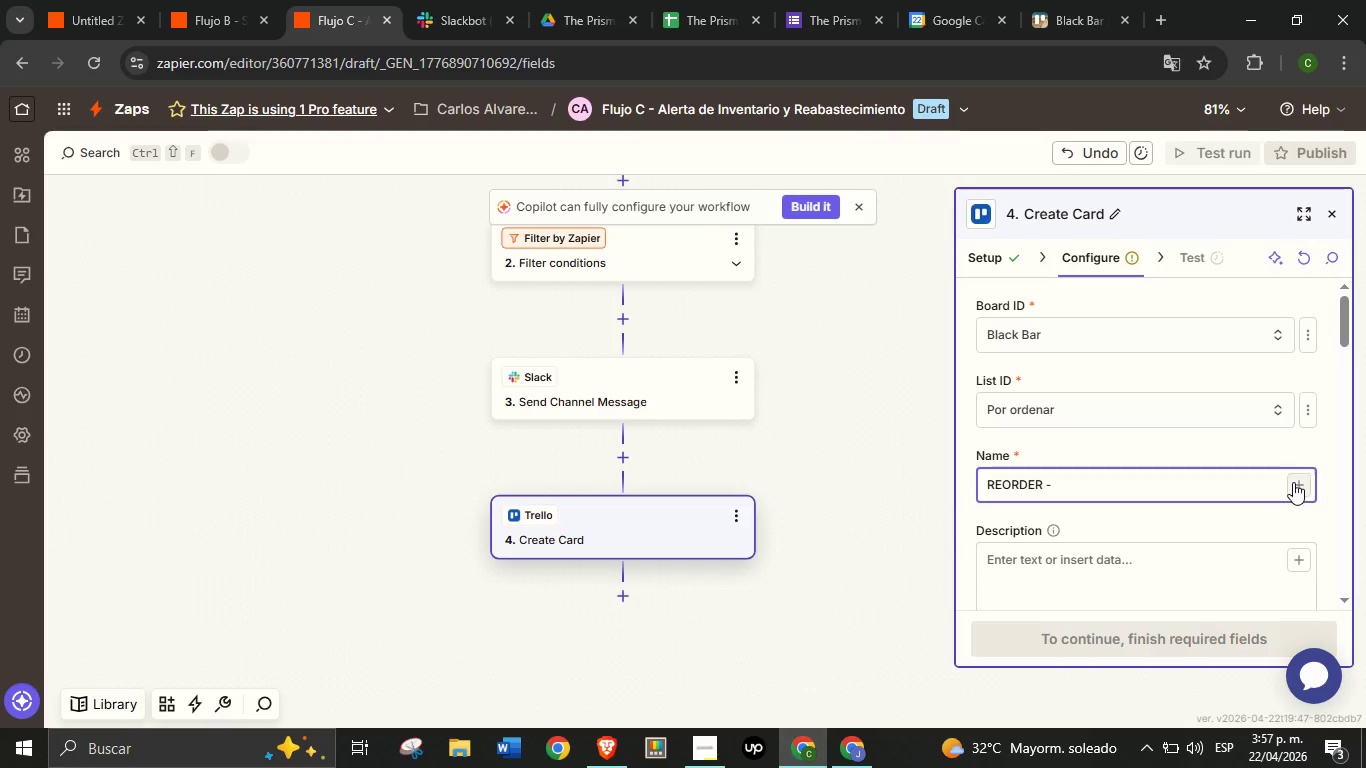 
left_click([1293, 482])
 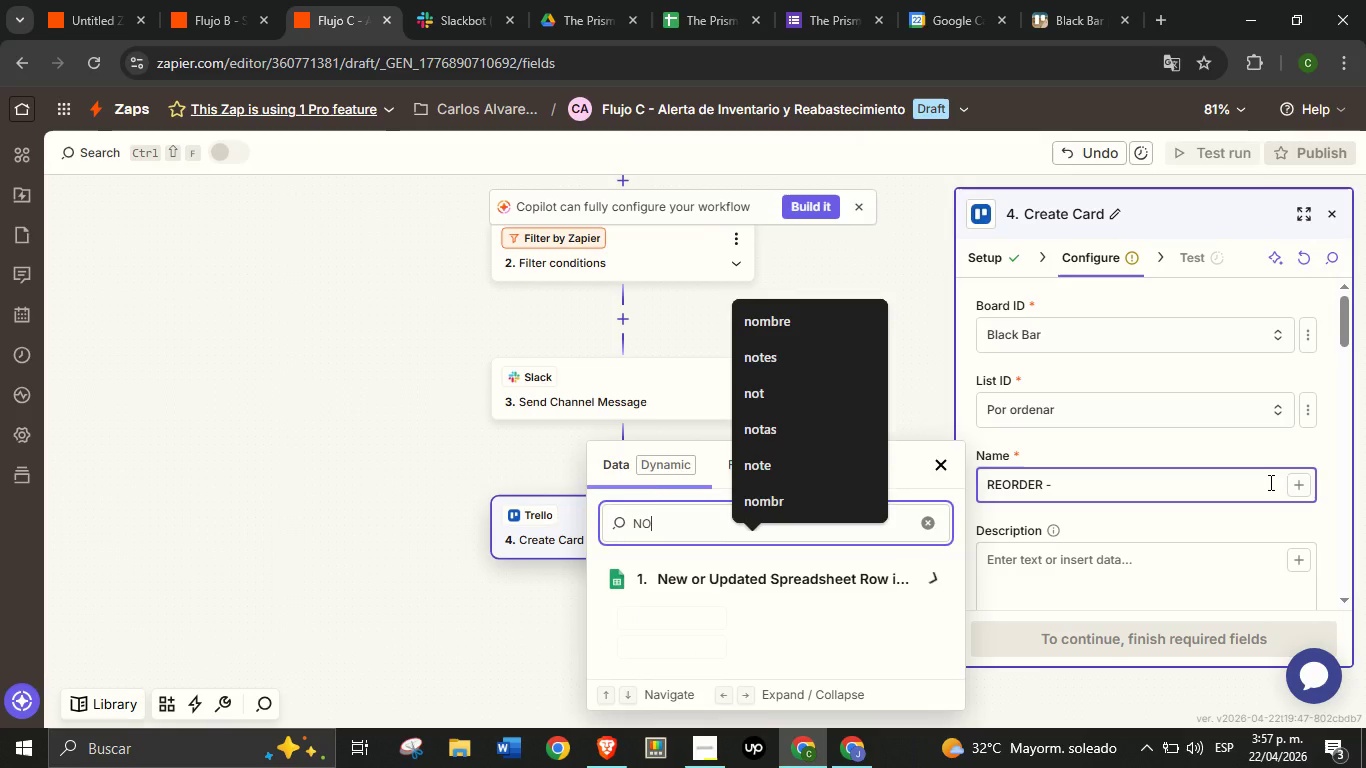 
type(NOMBRE)
 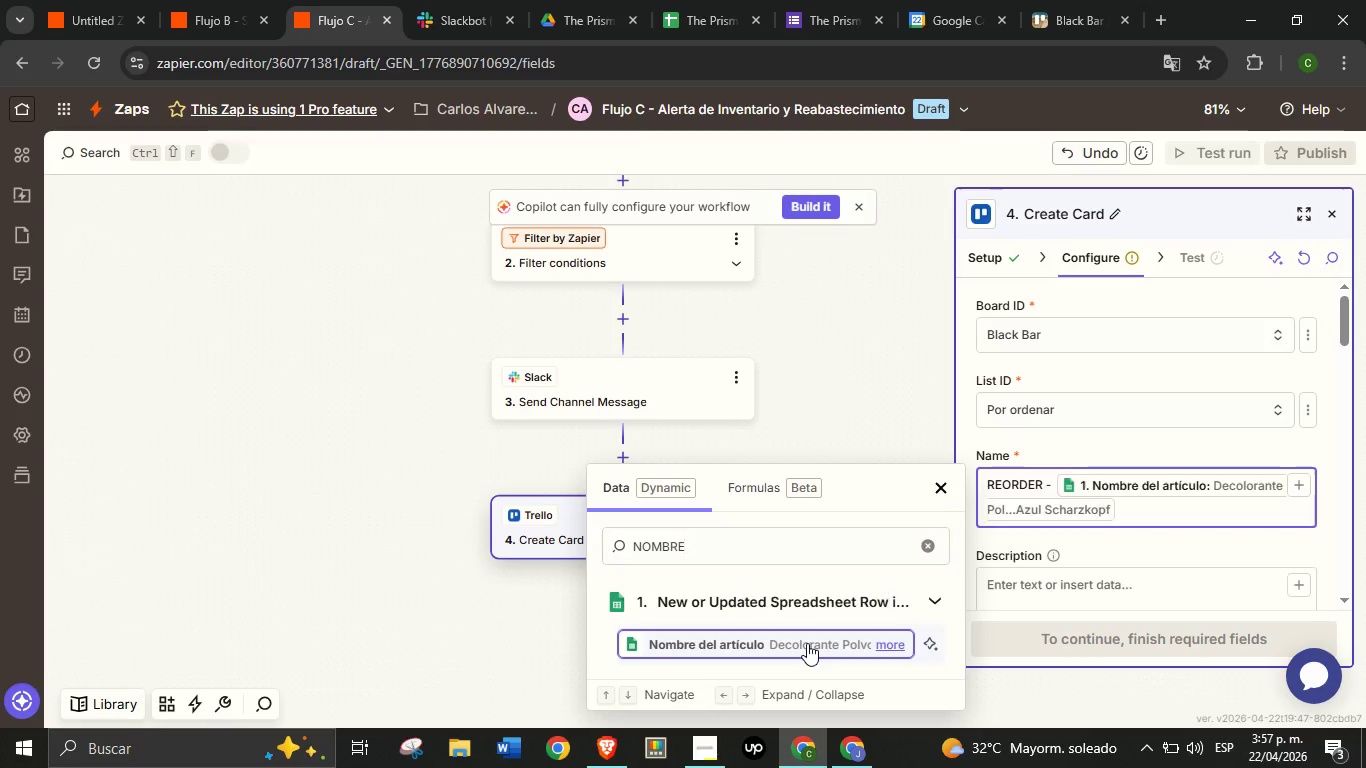 
left_click([807, 643])
 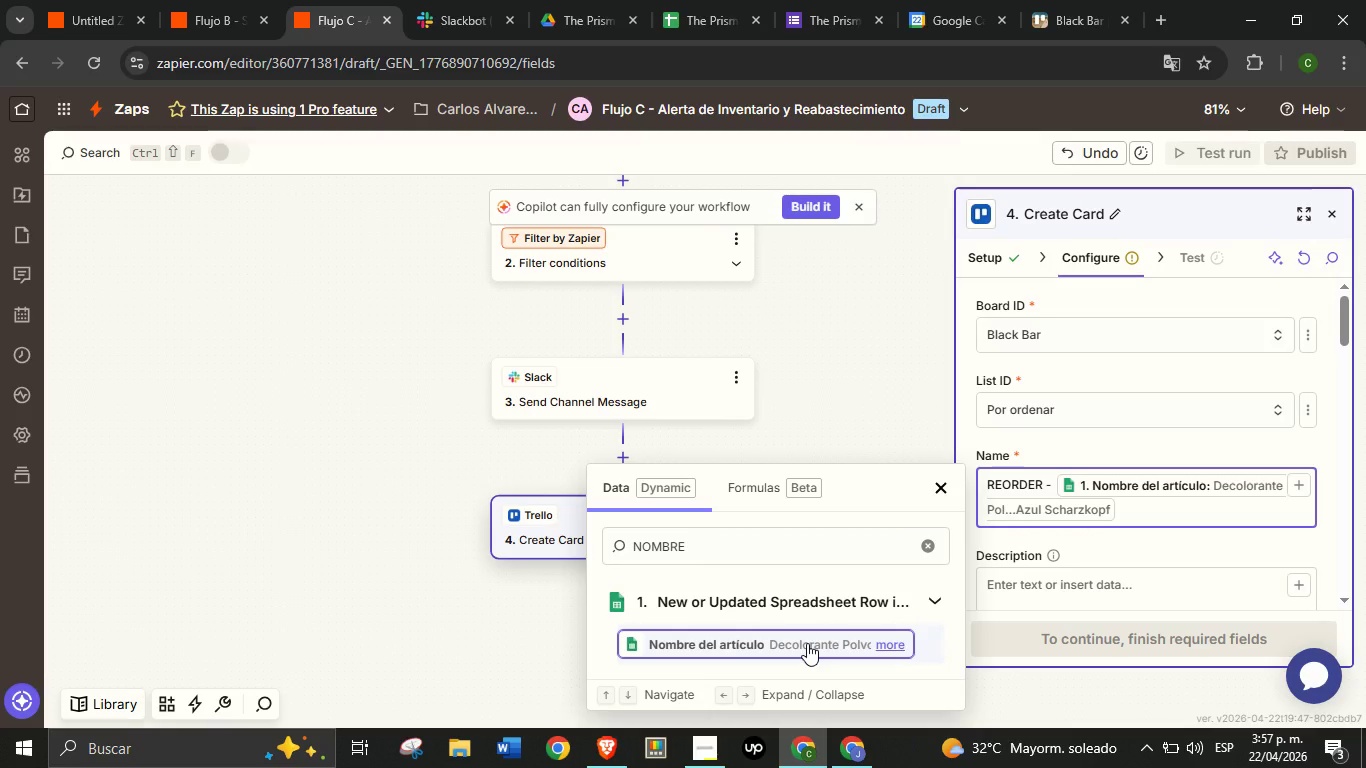 
wait(8.86)
 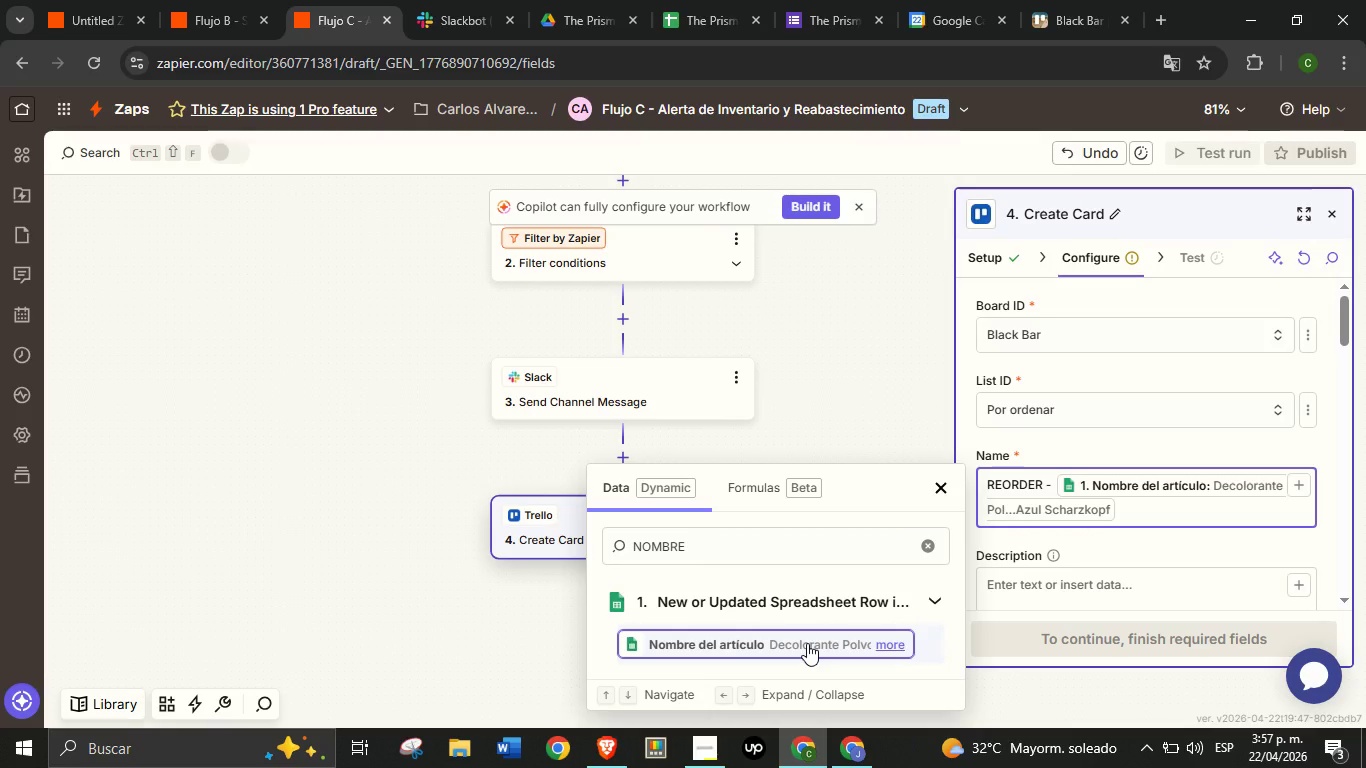 
scroll: coordinate [1101, 579], scroll_direction: down, amount: 2.0
 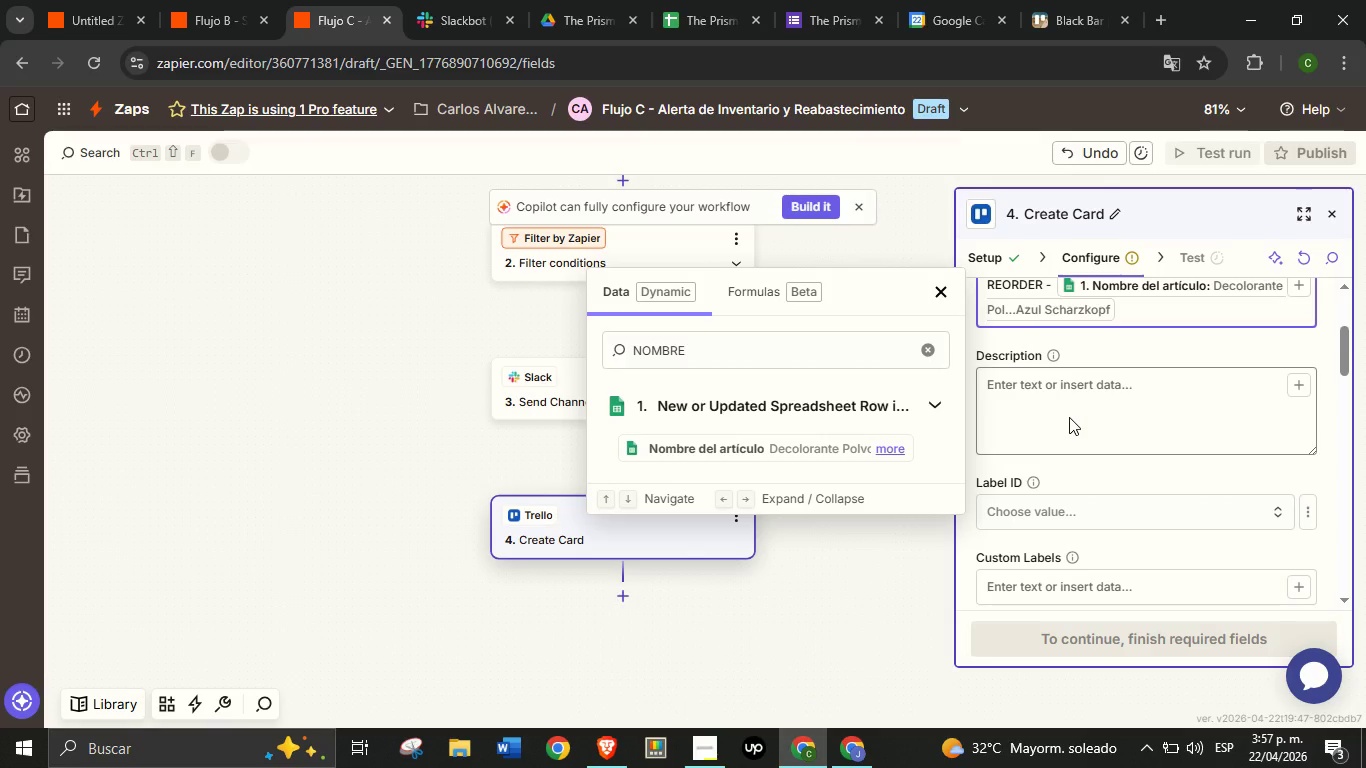 
left_click([1069, 418])
 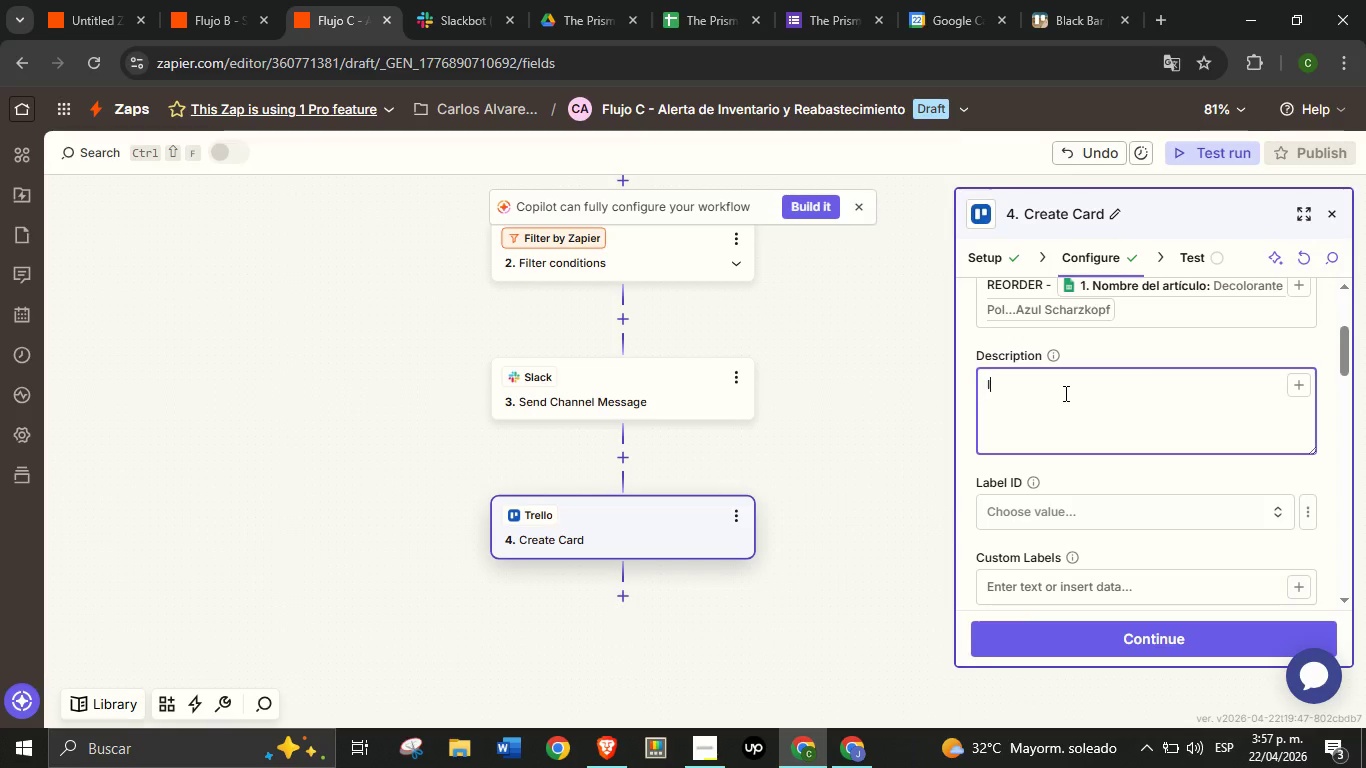 
type(ID> )
 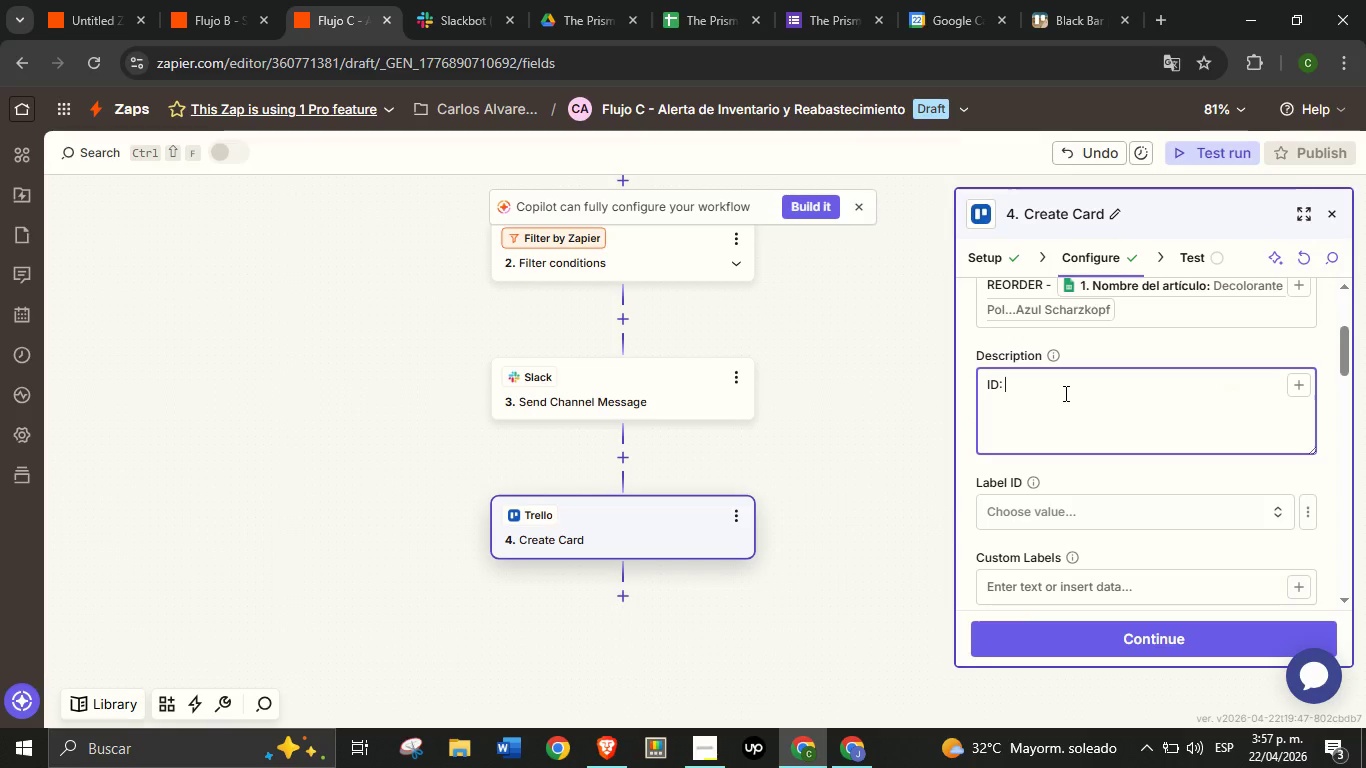 
left_click([1289, 388])
 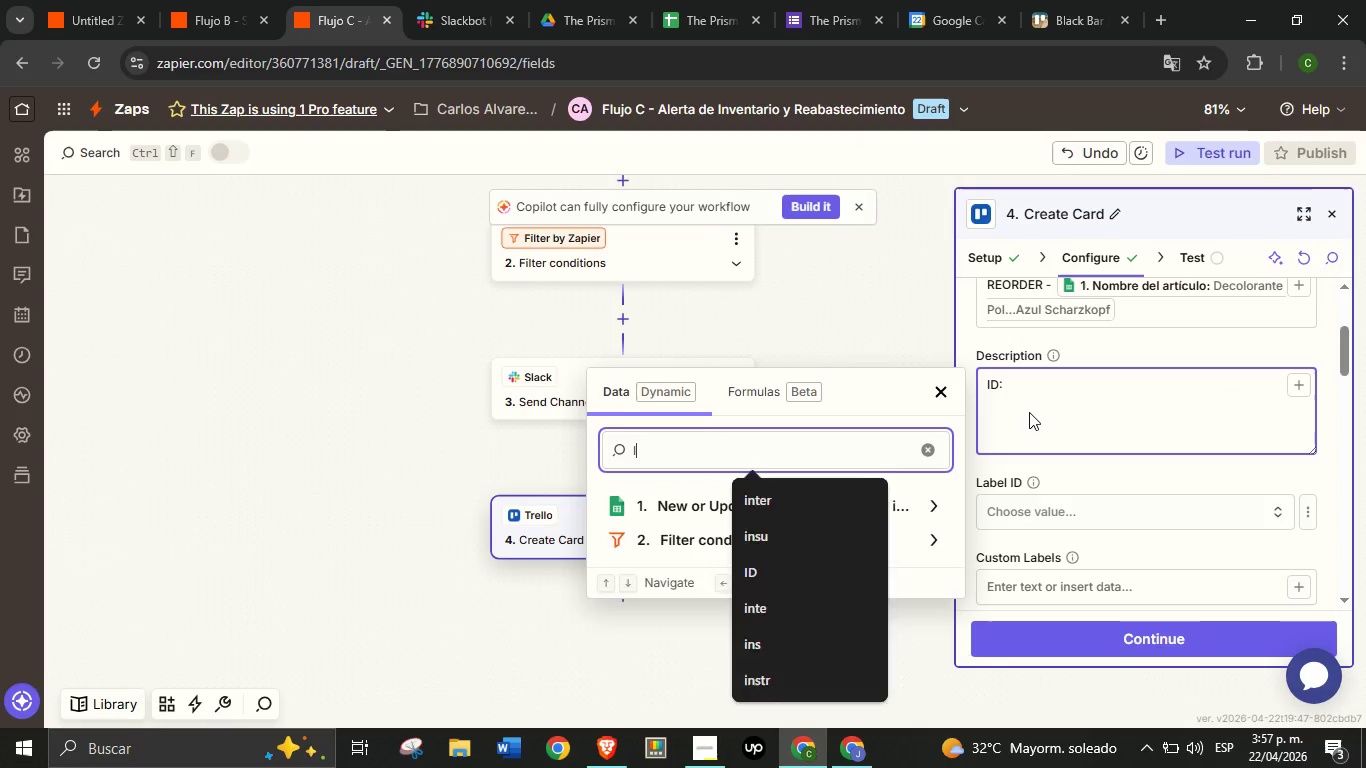 
type(ID)
 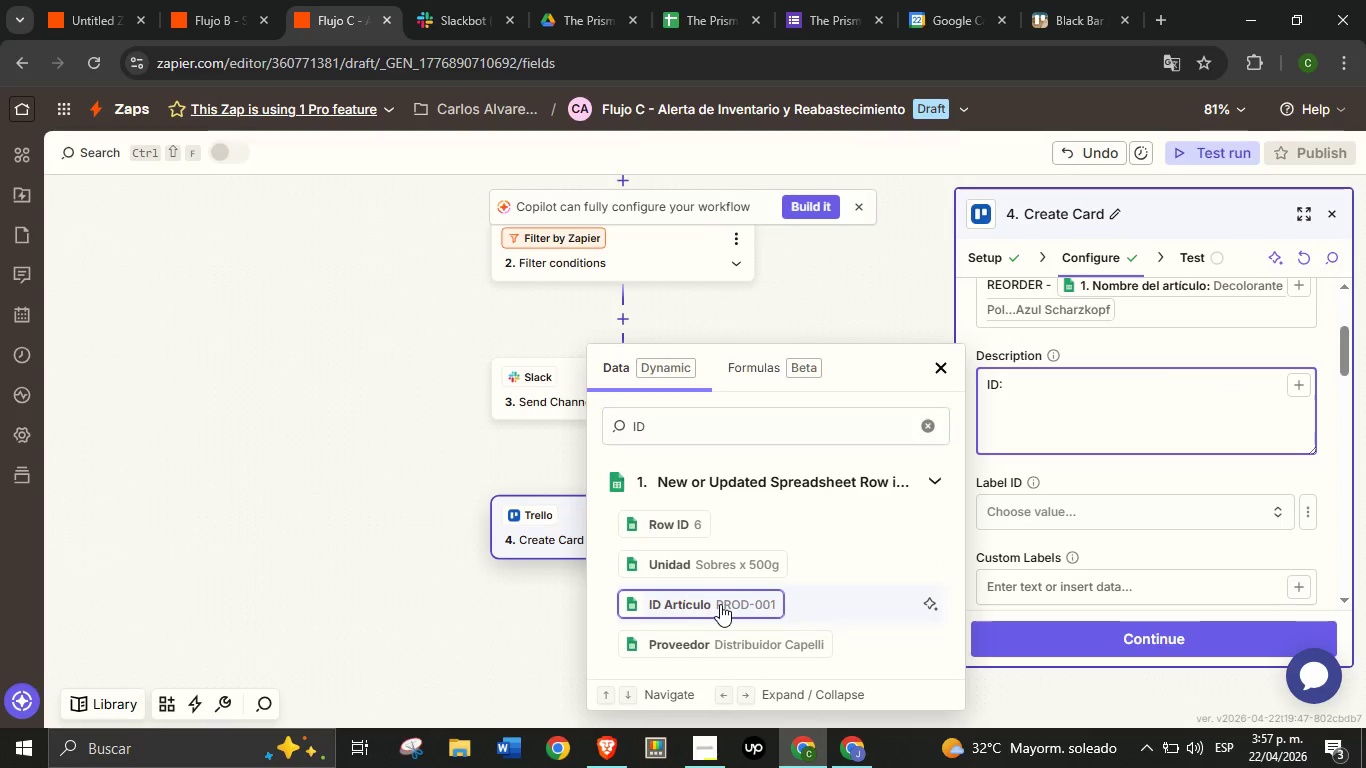 
left_click([720, 604])
 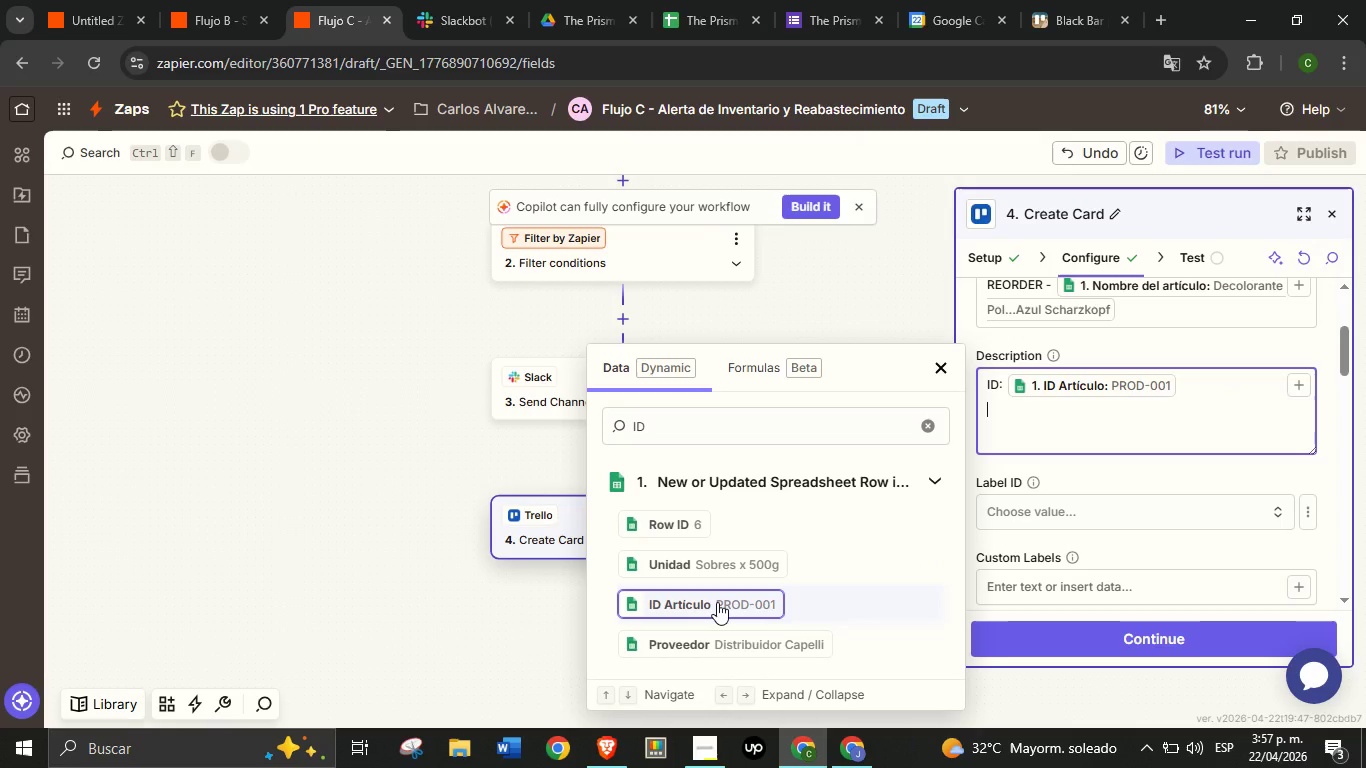 
key(Enter)
 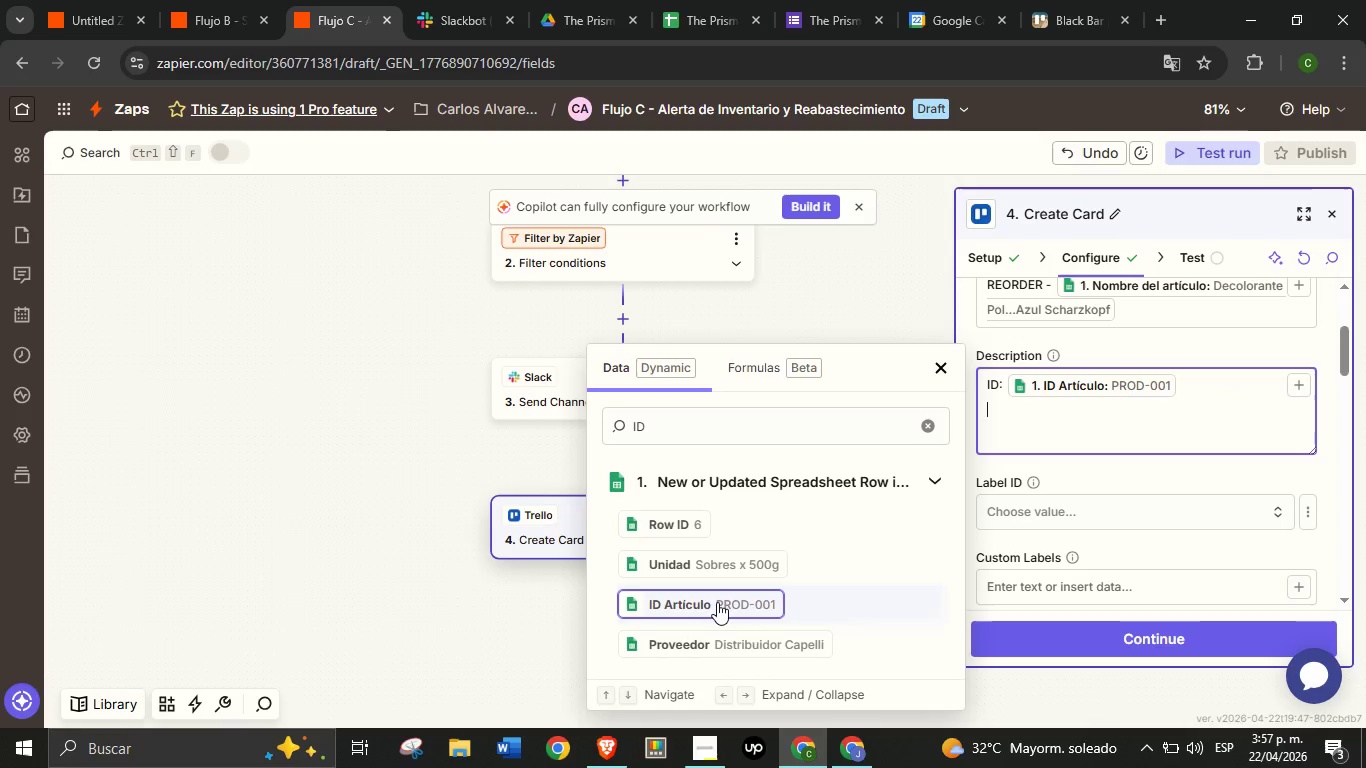 
type(CAT)
key(Backspace)
key(Backspace)
type(ategor;ia> )
 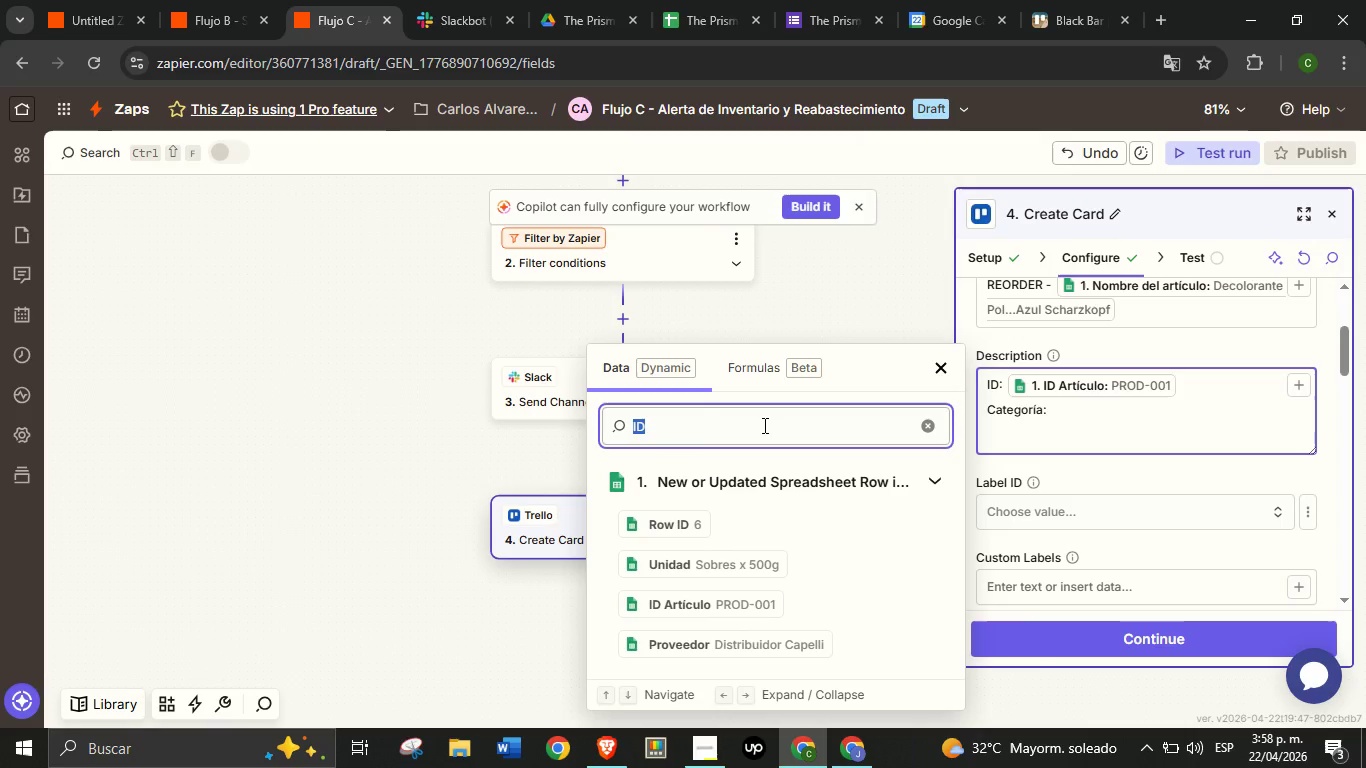 
double_click([763, 425])
 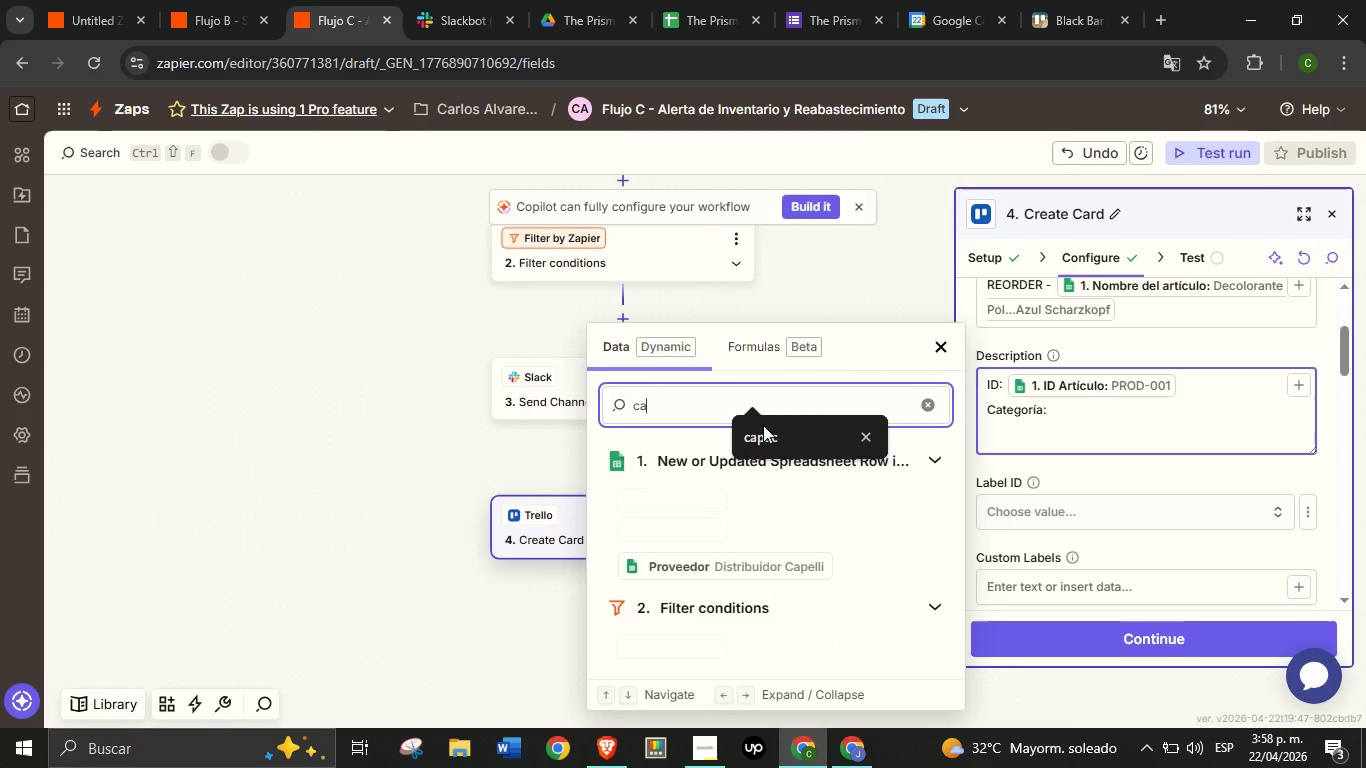 
type(categ)
 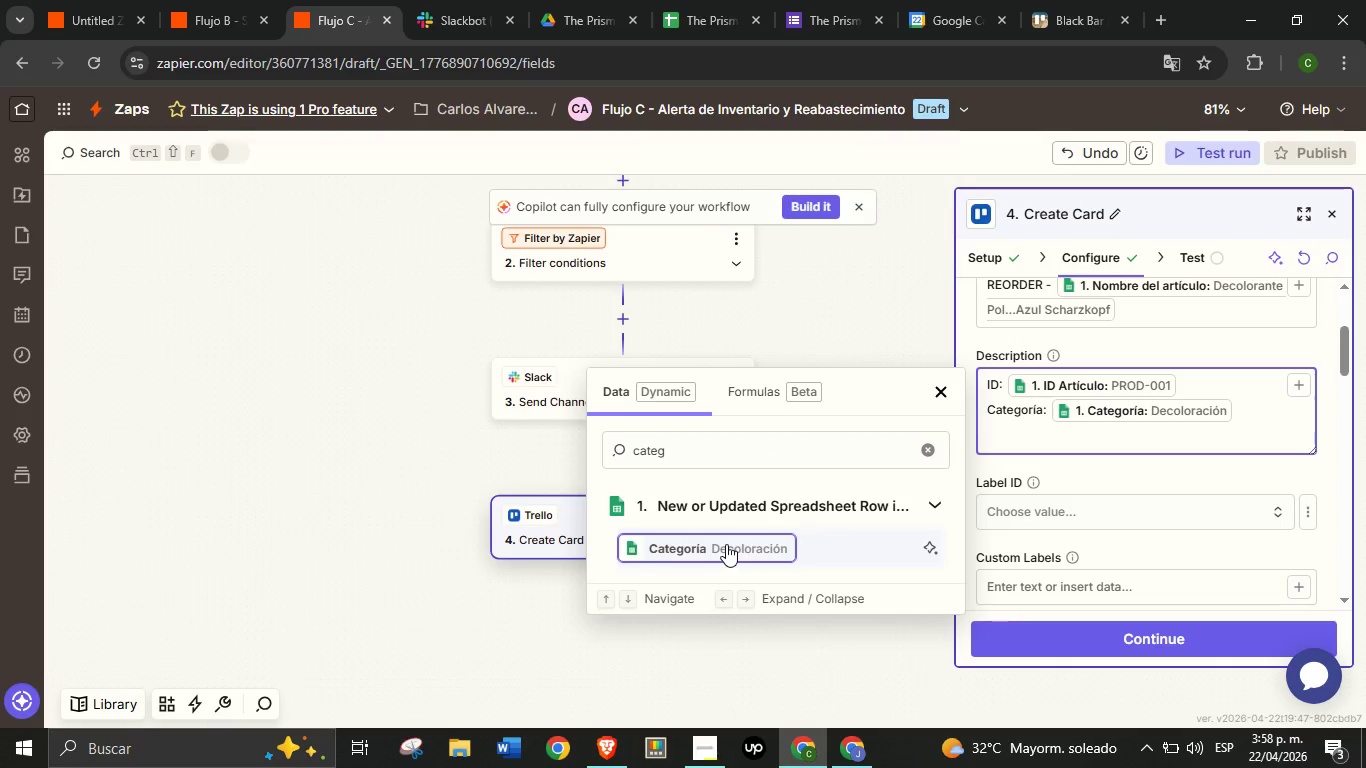 
left_click([726, 544])
 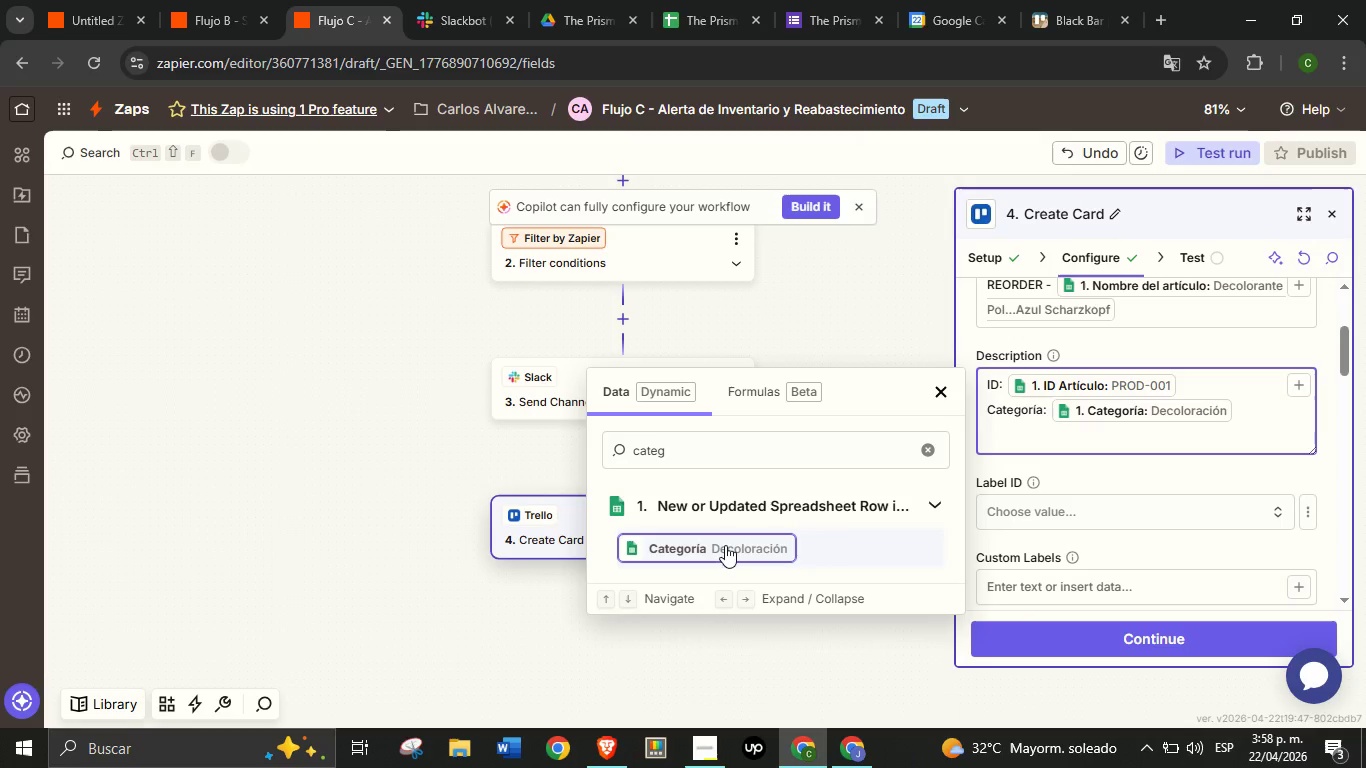 
key(Enter)
 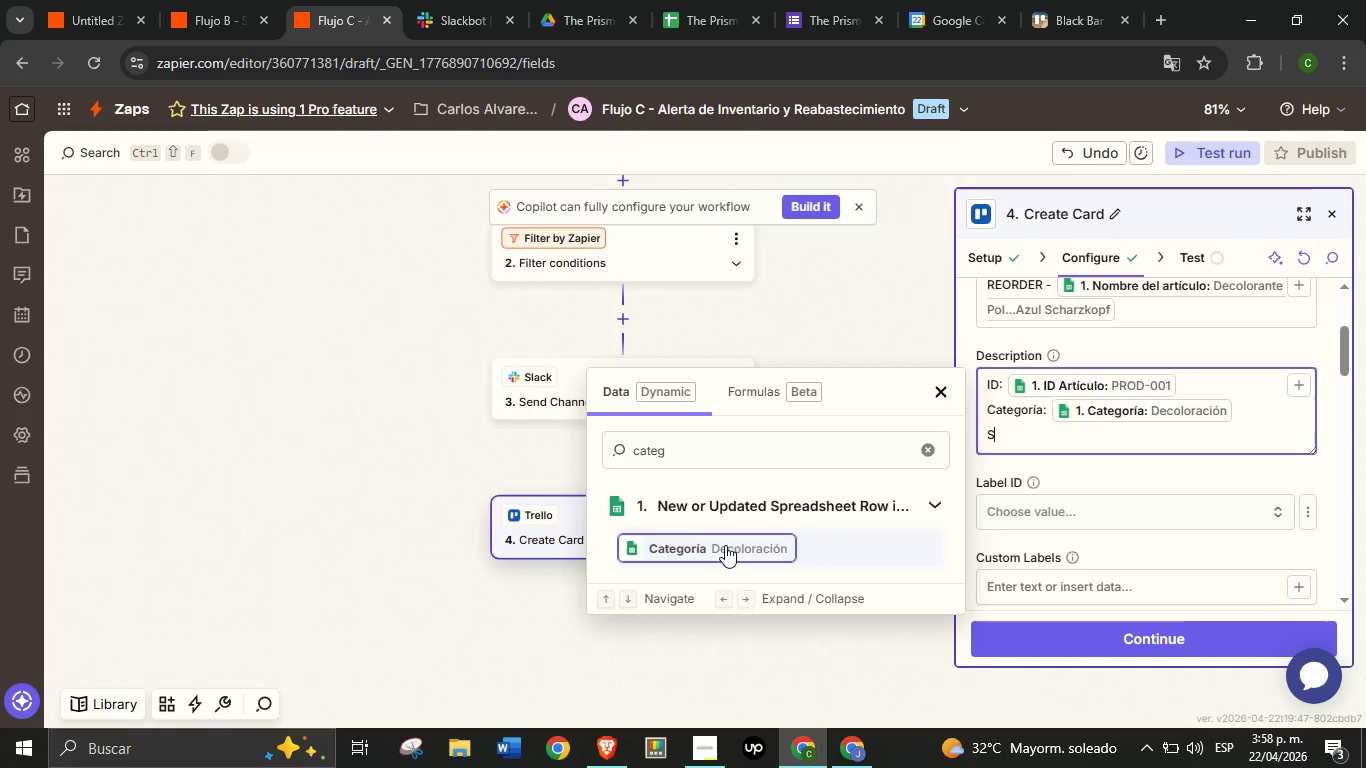 
type(Stock Actual> )
 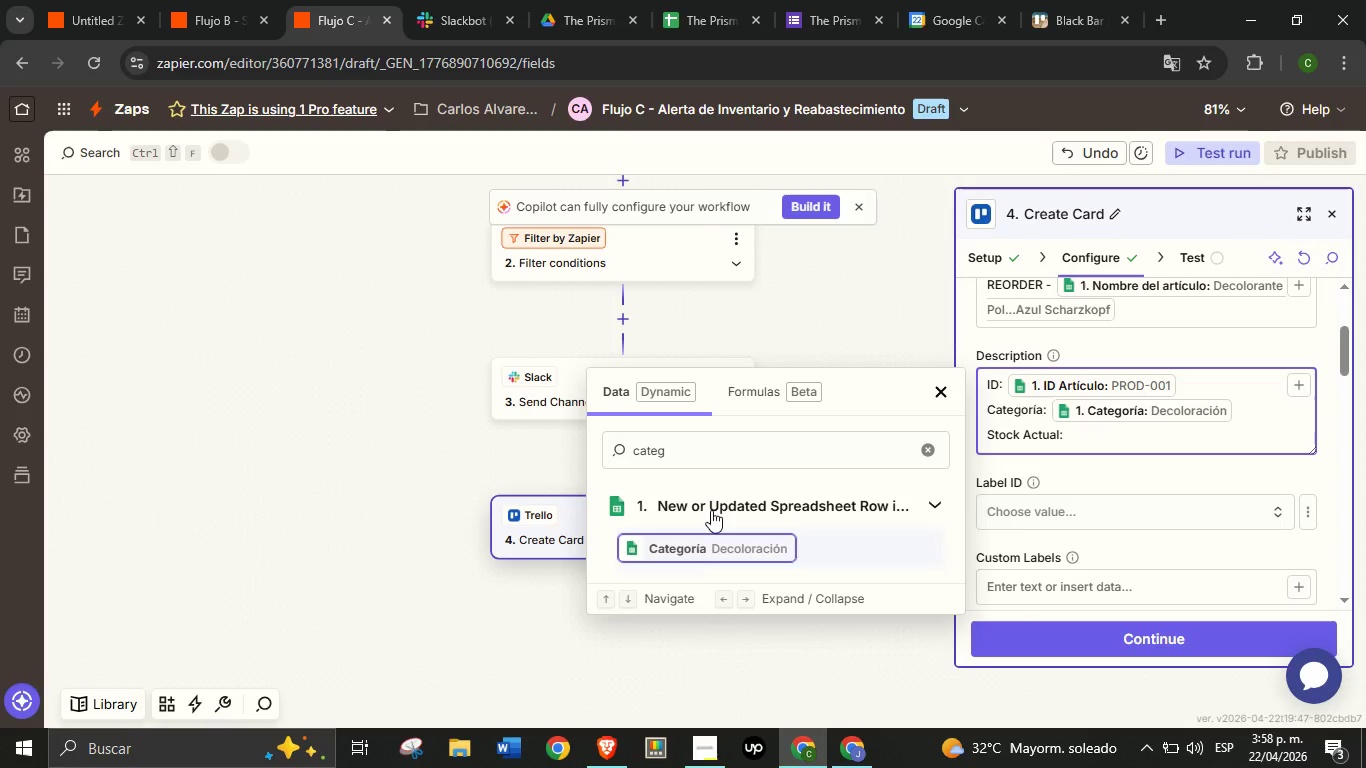 
double_click([732, 460])
 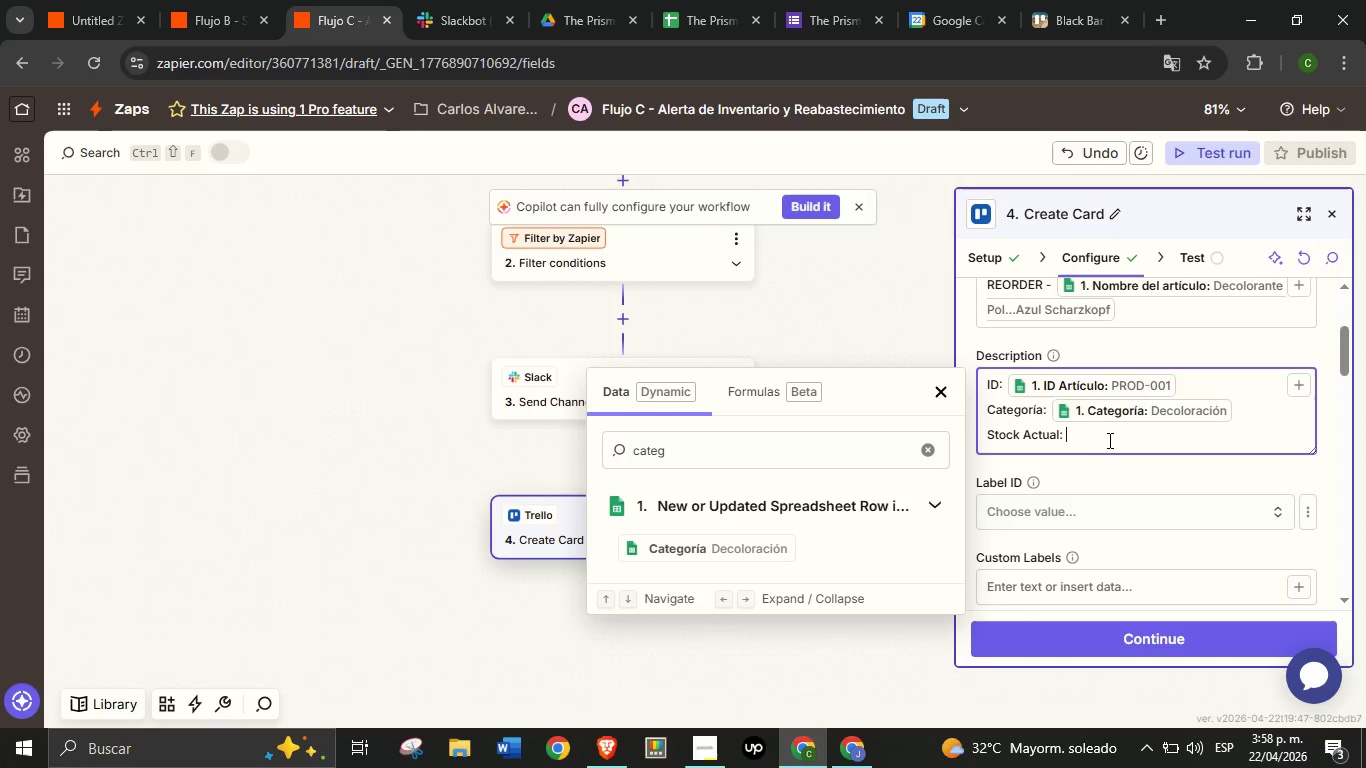 
left_click([1107, 441])
 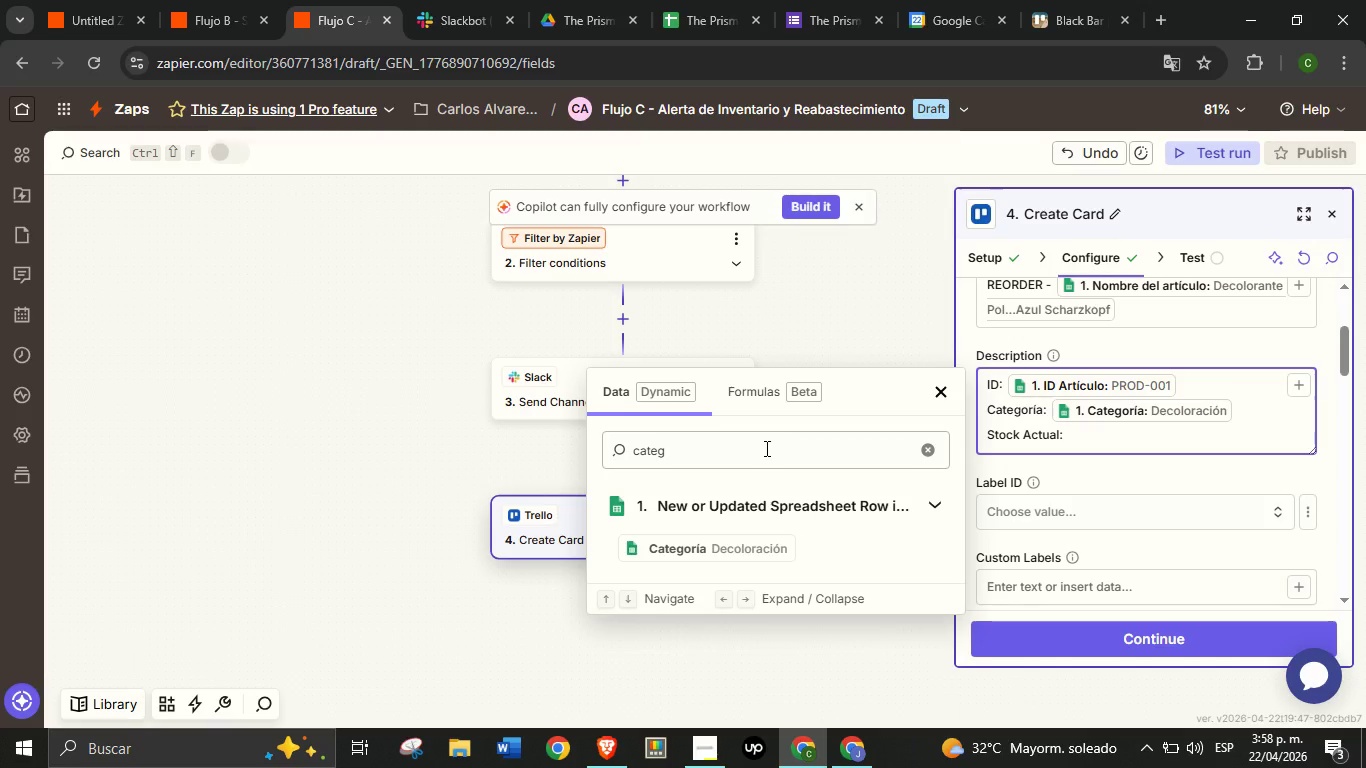 
double_click([761, 448])
 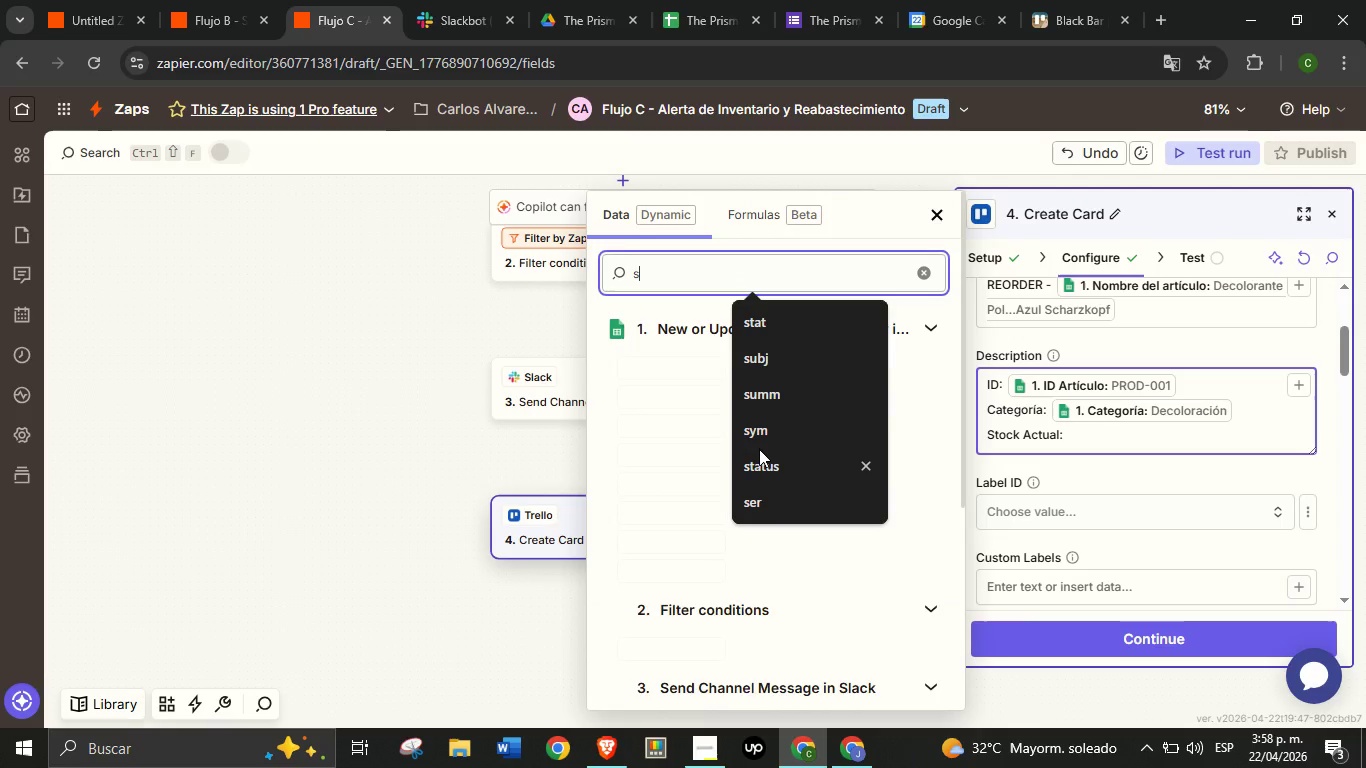 
type(stock)
 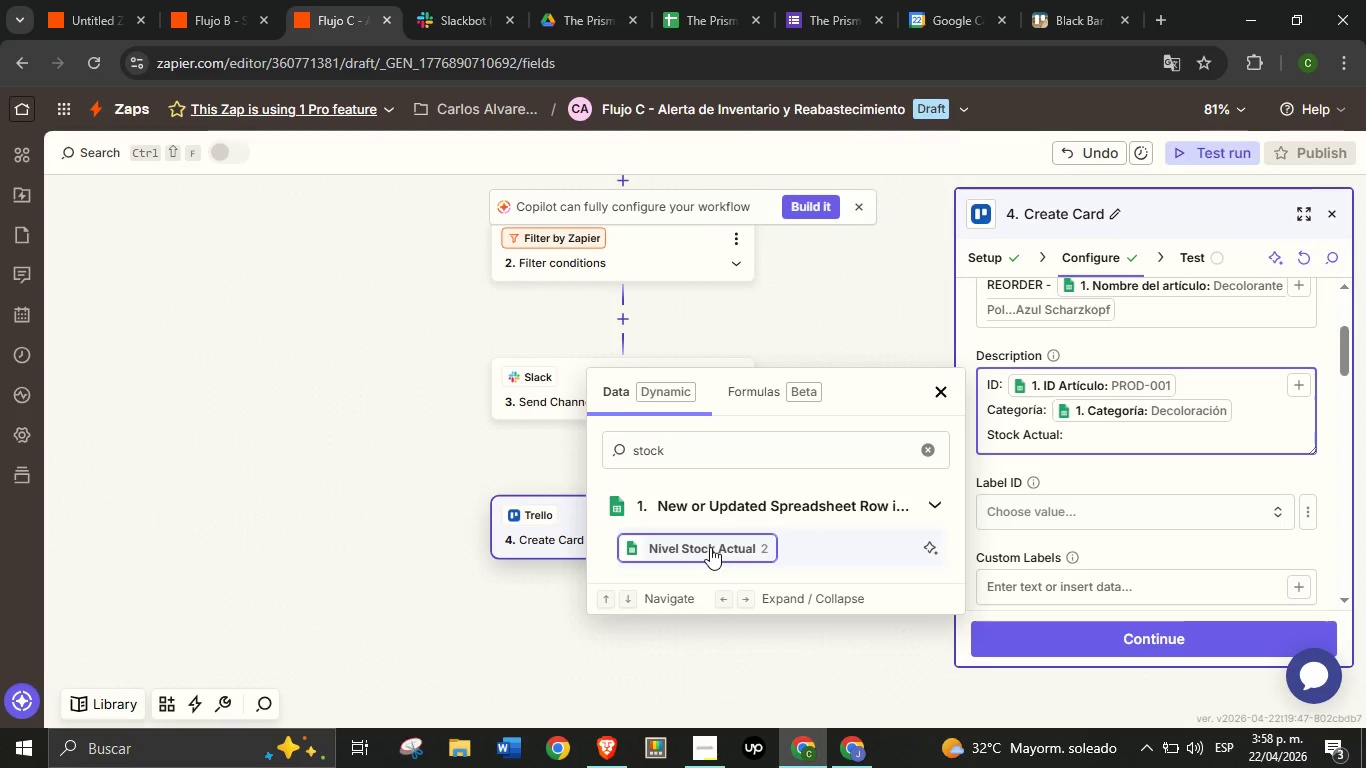 
left_click([710, 547])
 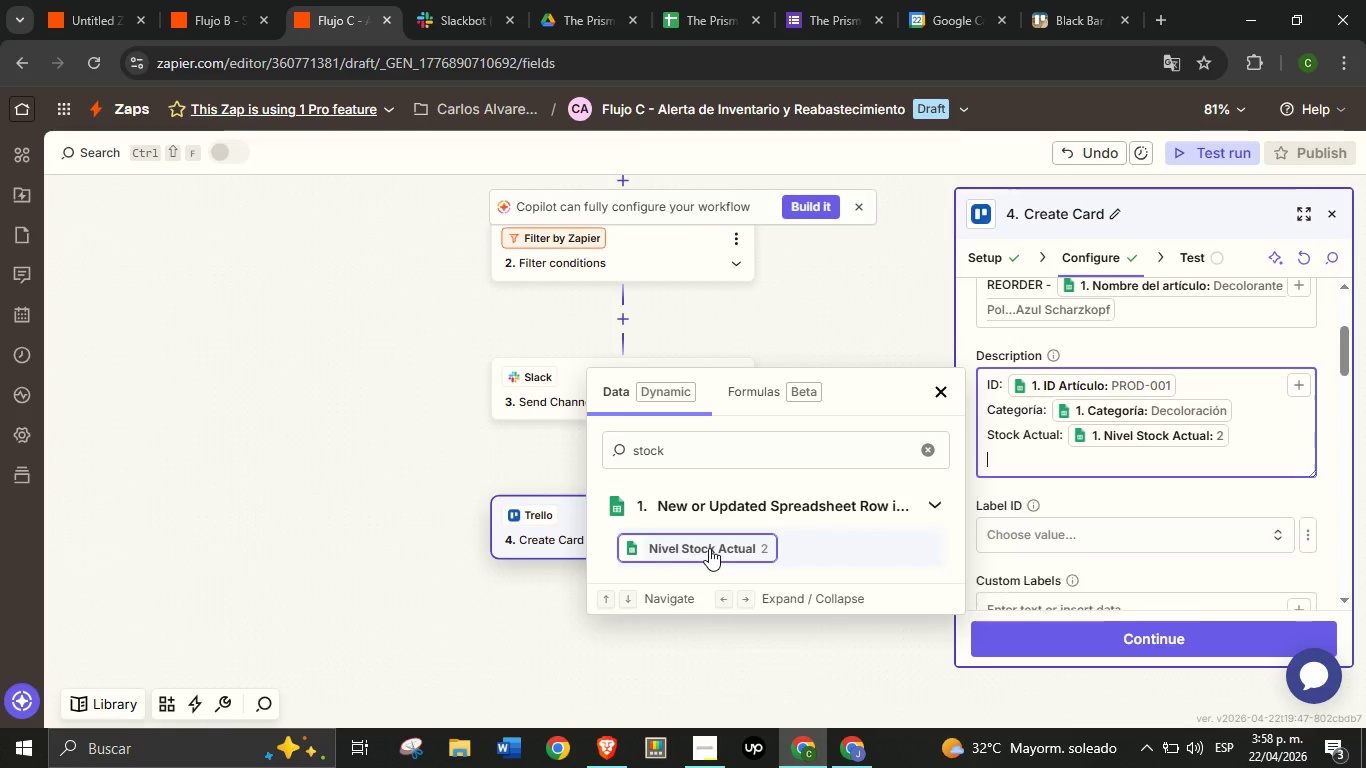 
key(Enter)
 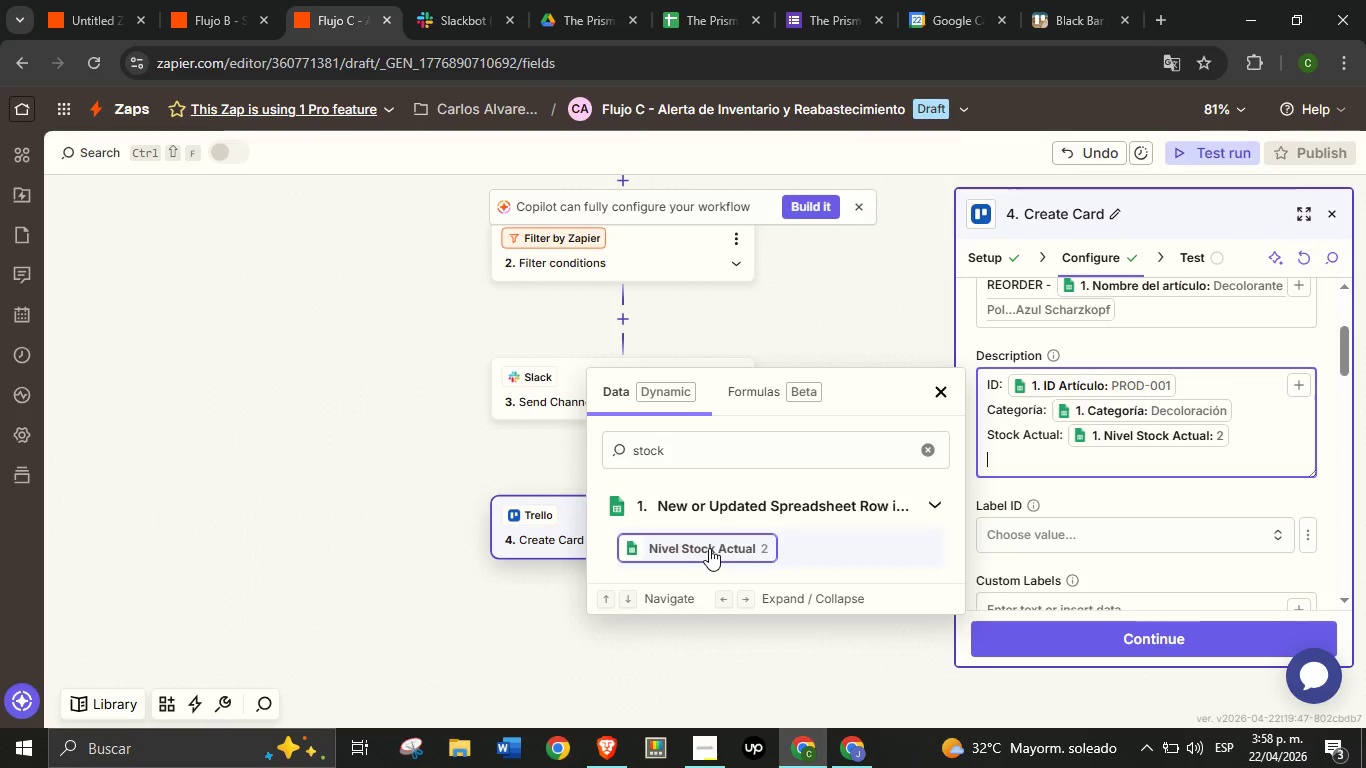 
wait(14.14)
 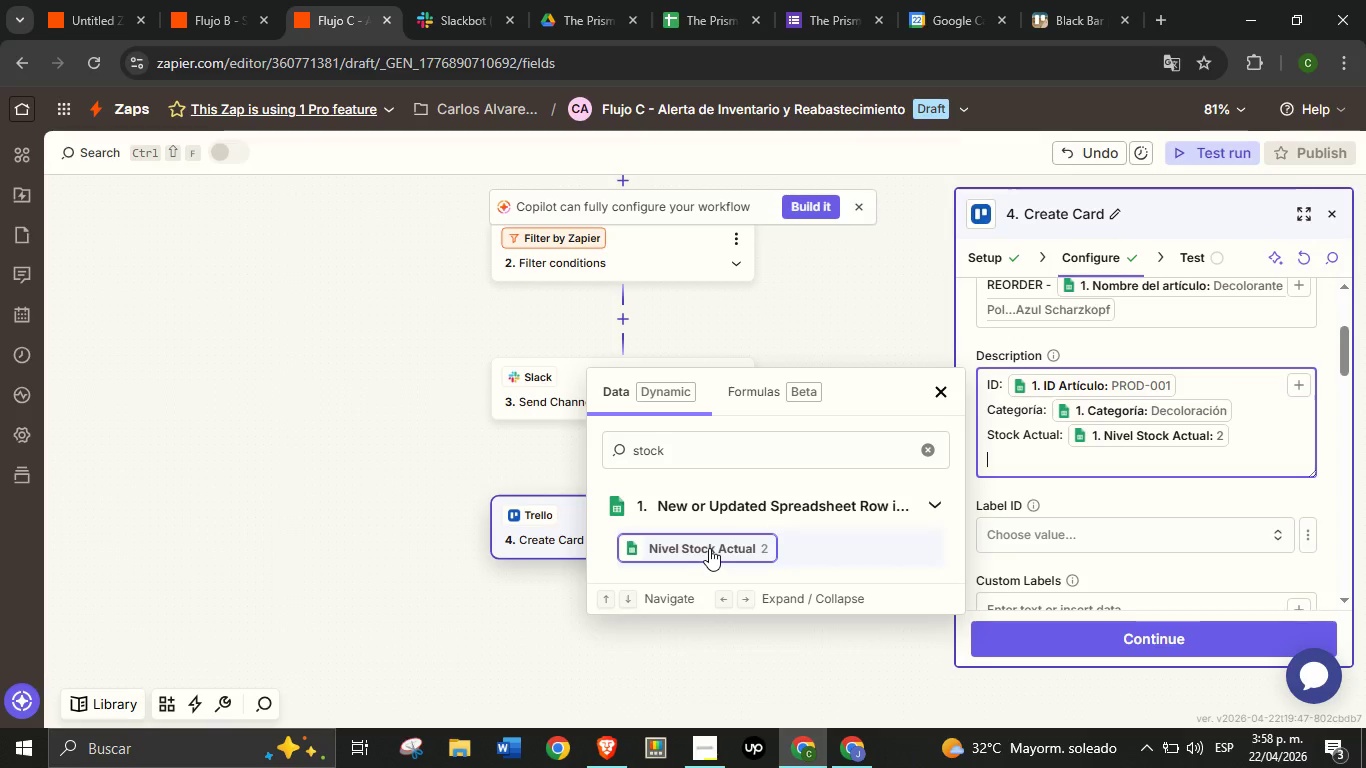 
double_click([675, 449])
 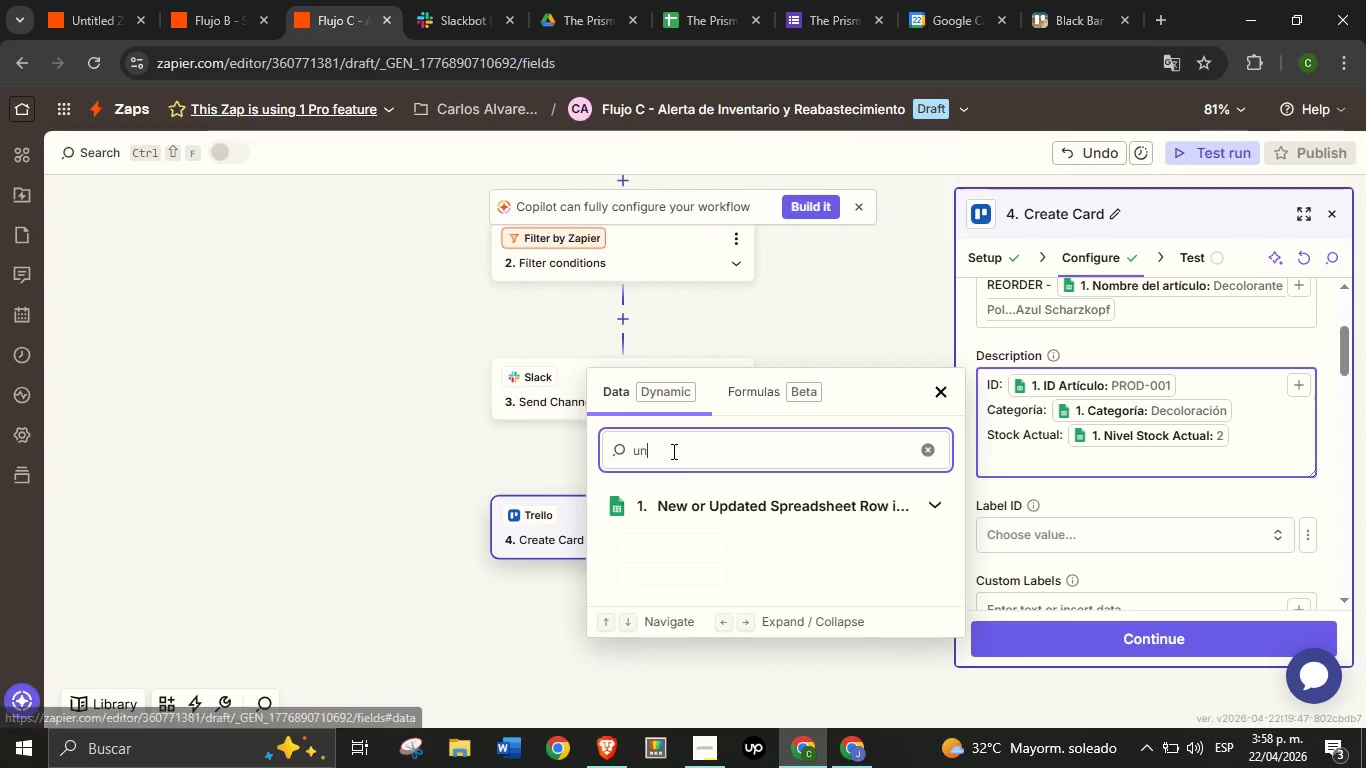 
type(uni)
 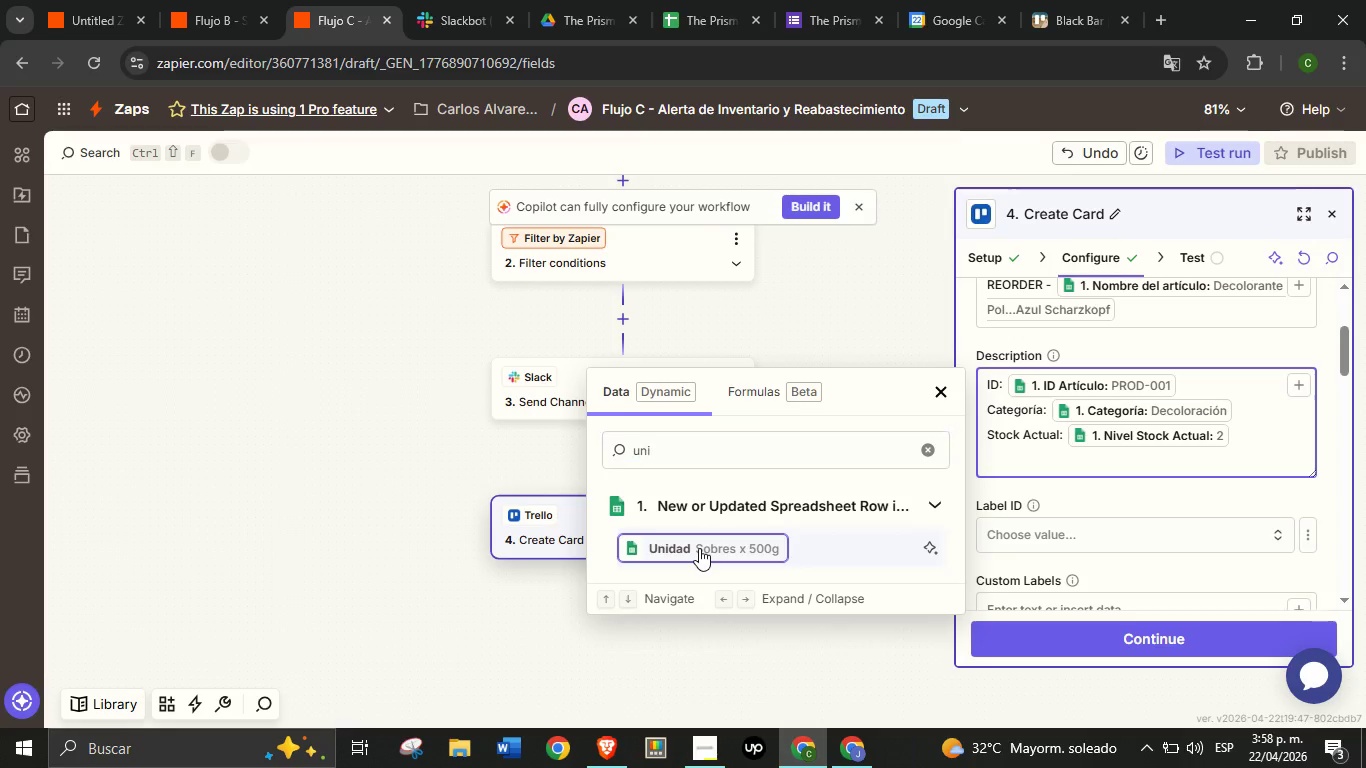 
left_click([699, 548])
 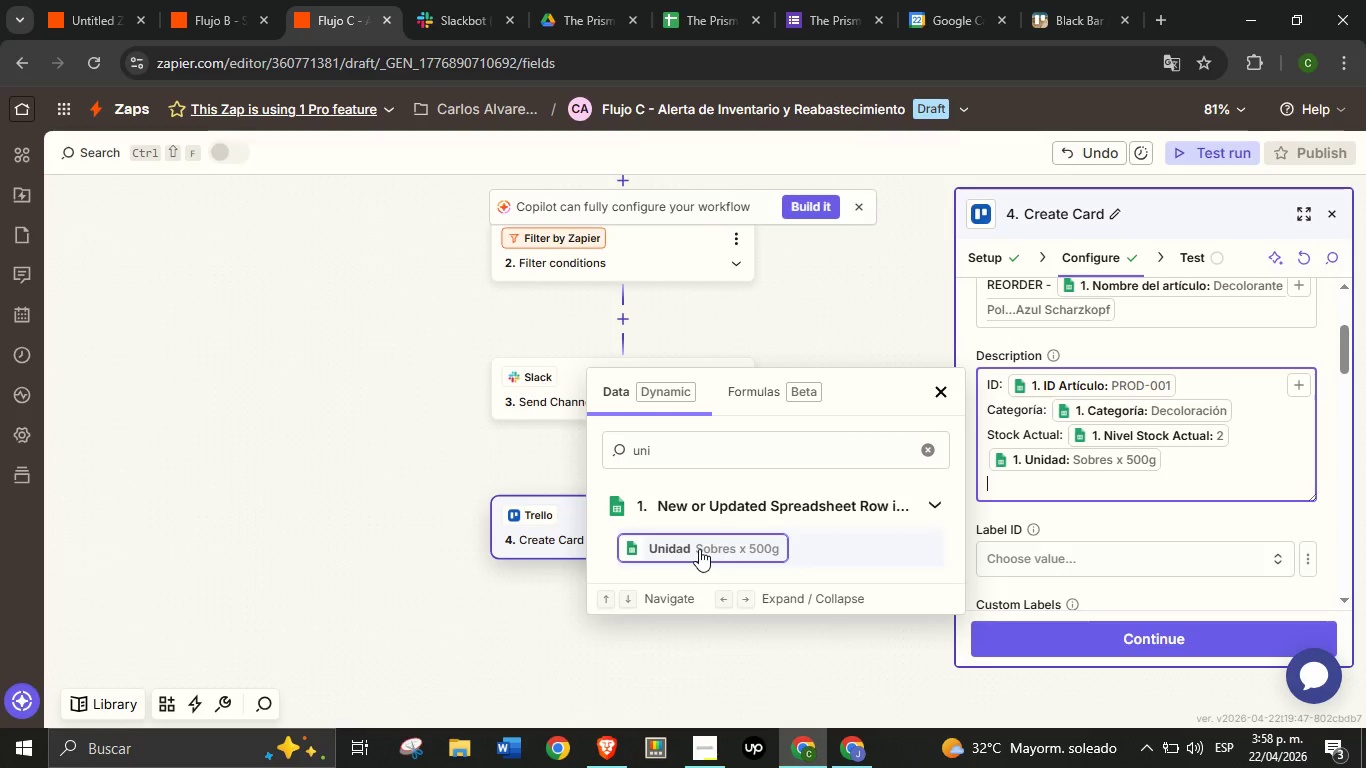 
key(Enter)
 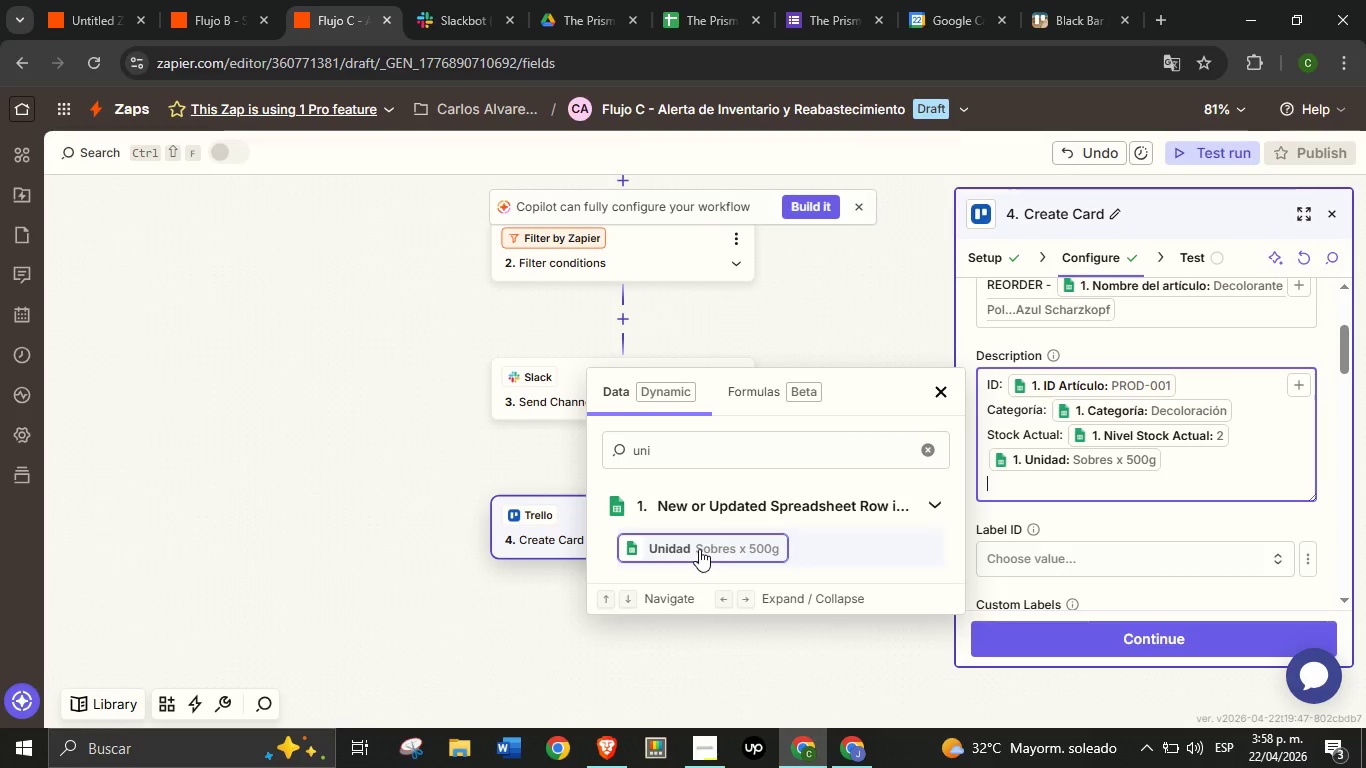 
type(Punto de reposici;on> )
 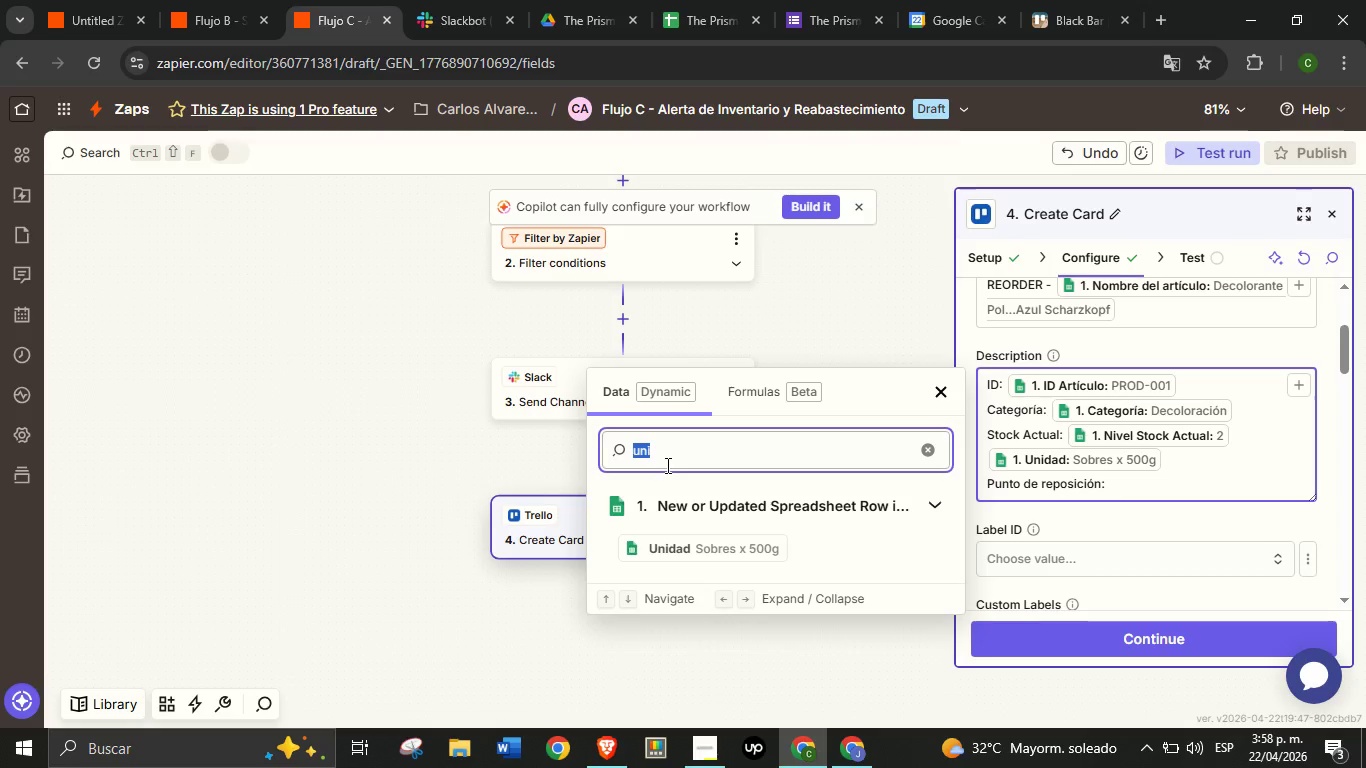 
double_click([666, 465])
 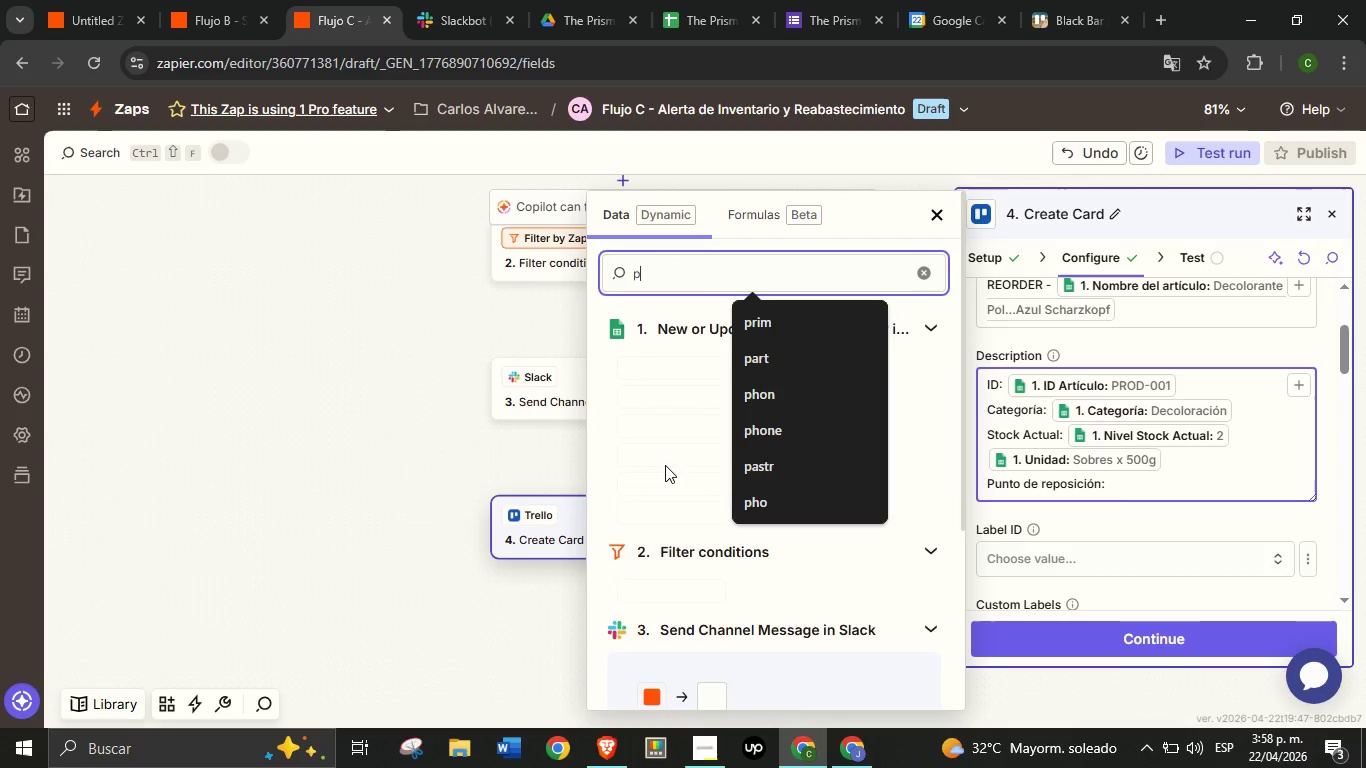 
type(punto de r)
 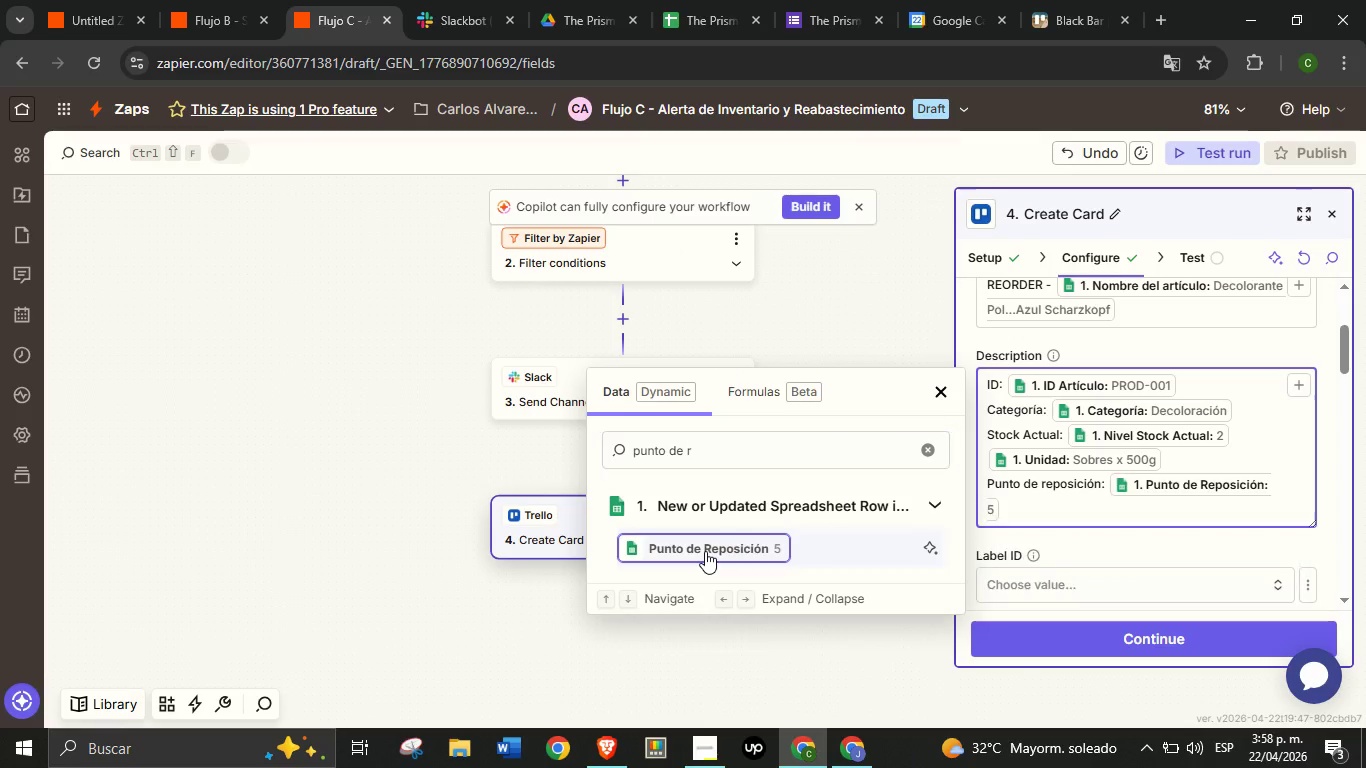 
left_click([705, 551])
 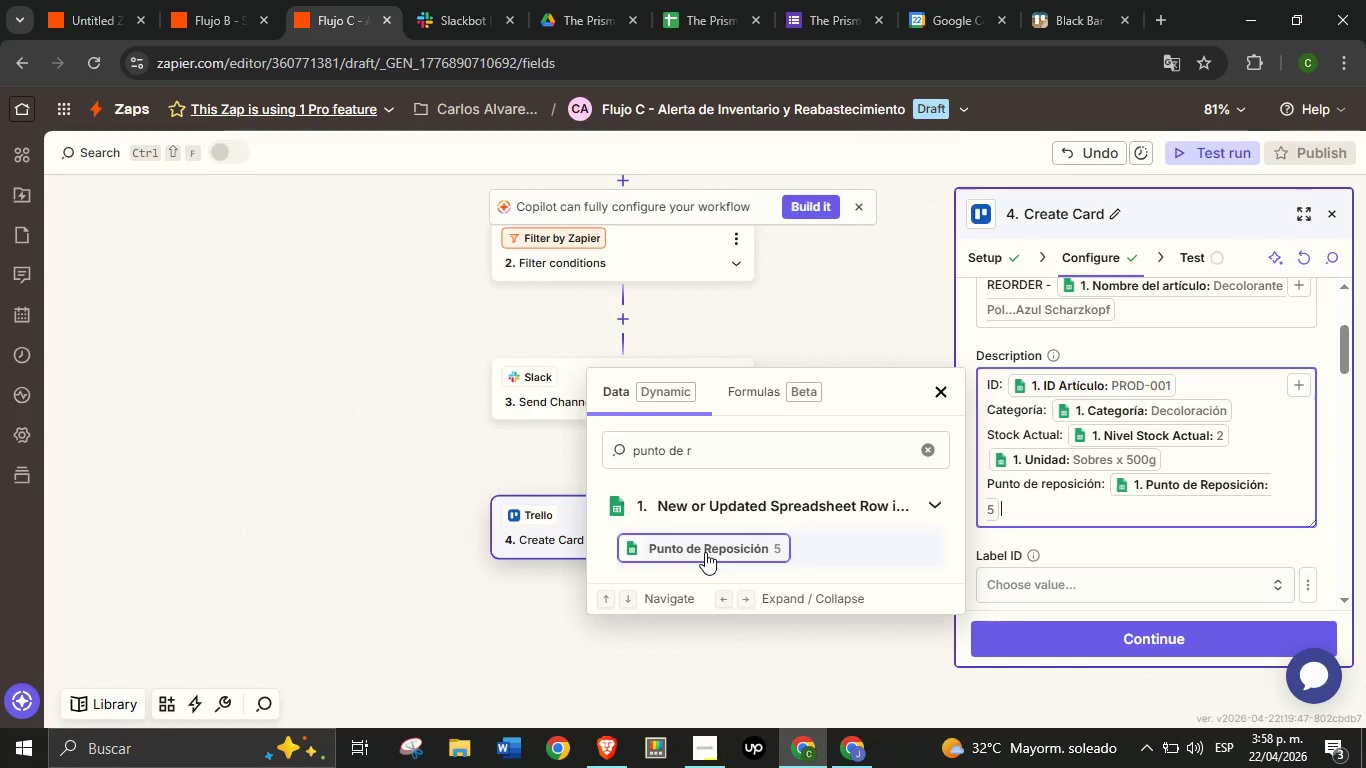 
key(Enter)
 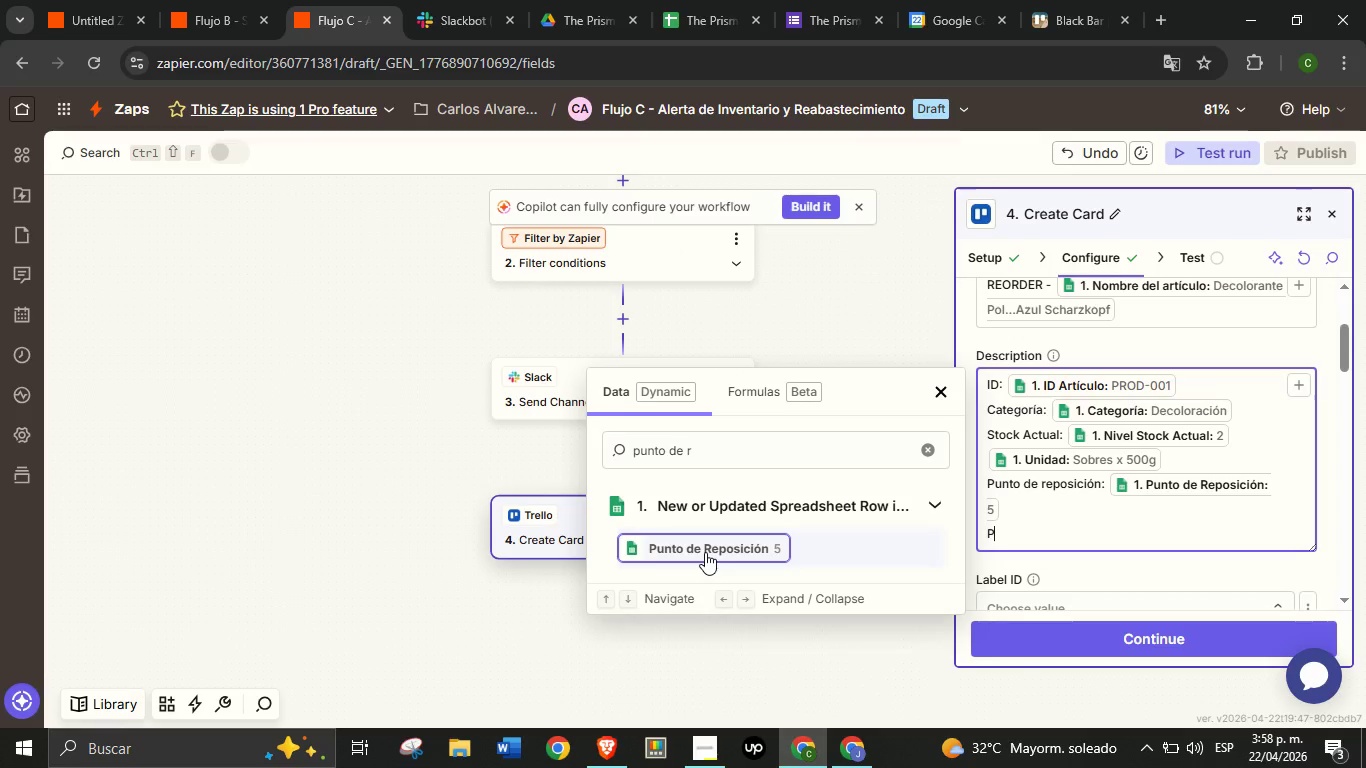 
type(Proveedor> )
 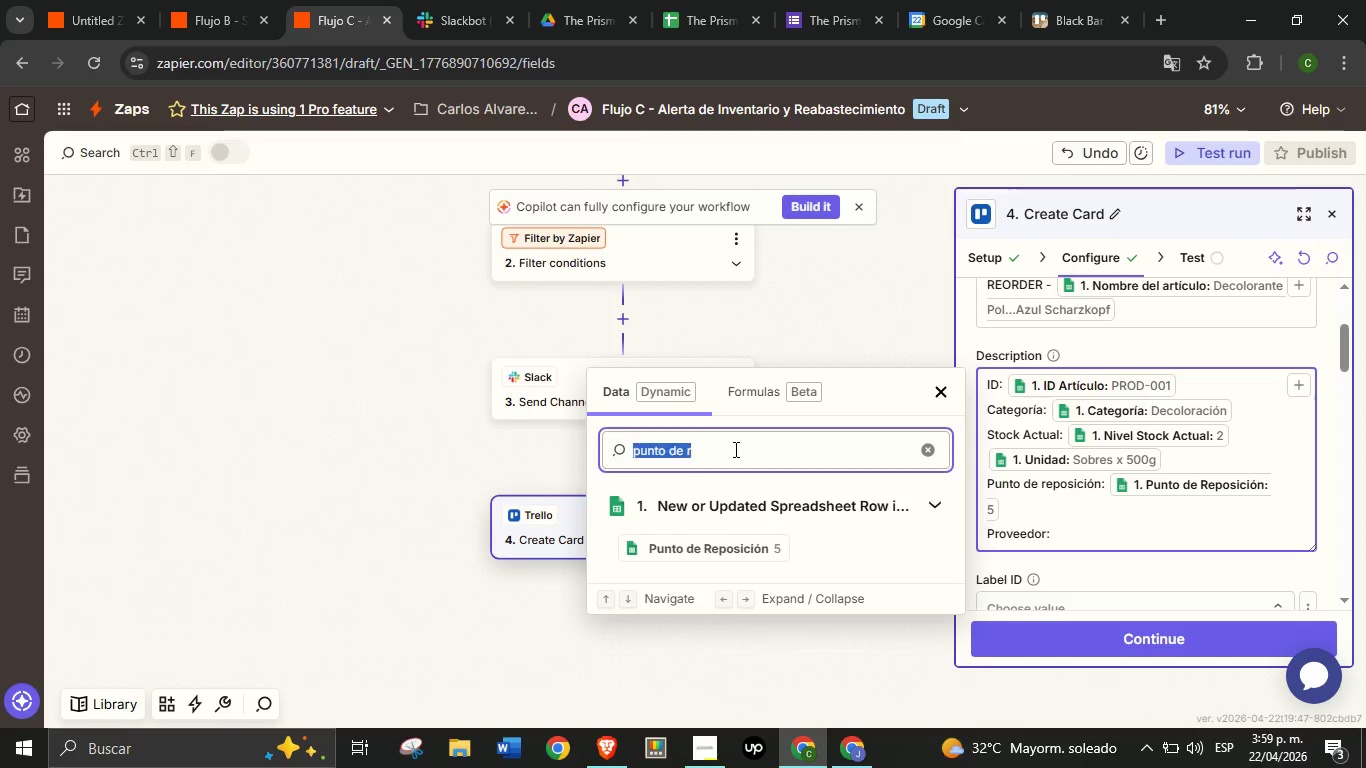 
double_click([734, 449])
 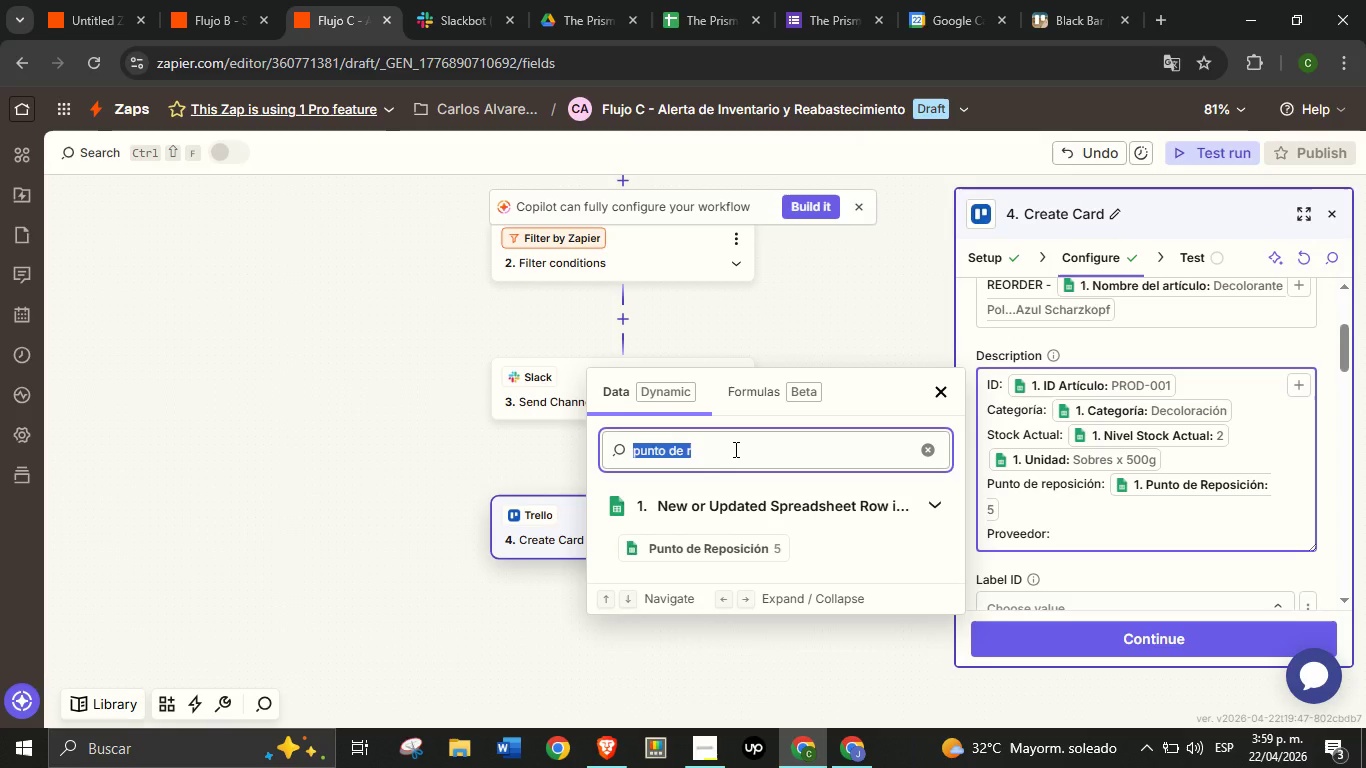 
triple_click([734, 449])
 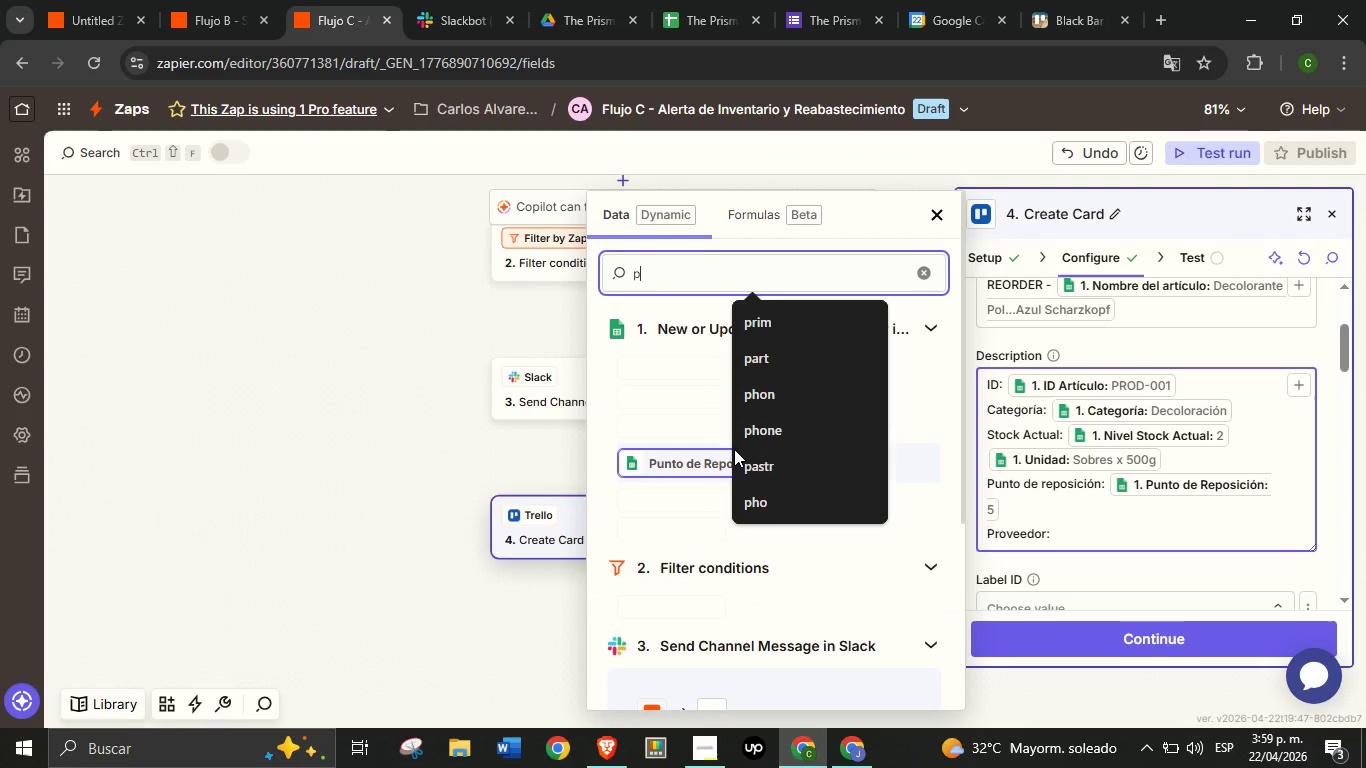 
type(provee)
 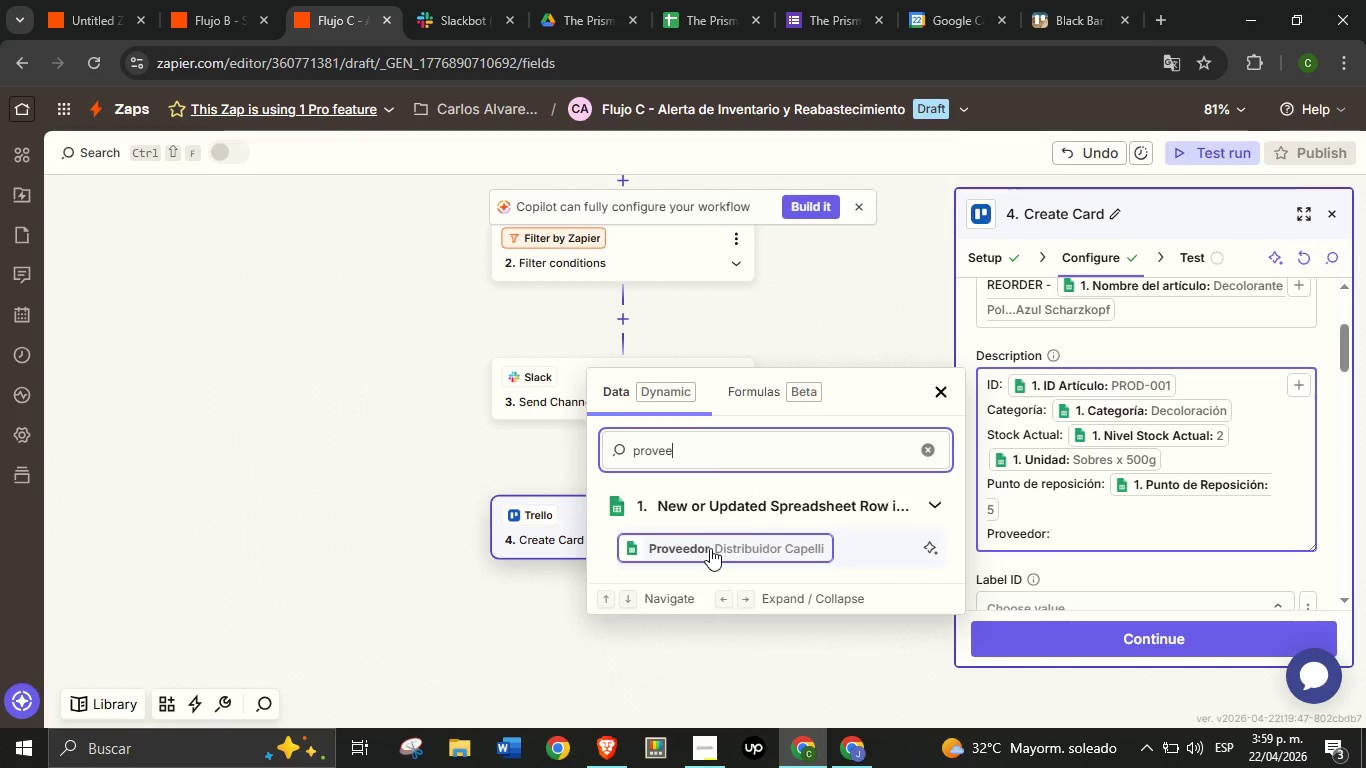 
left_click([710, 548])
 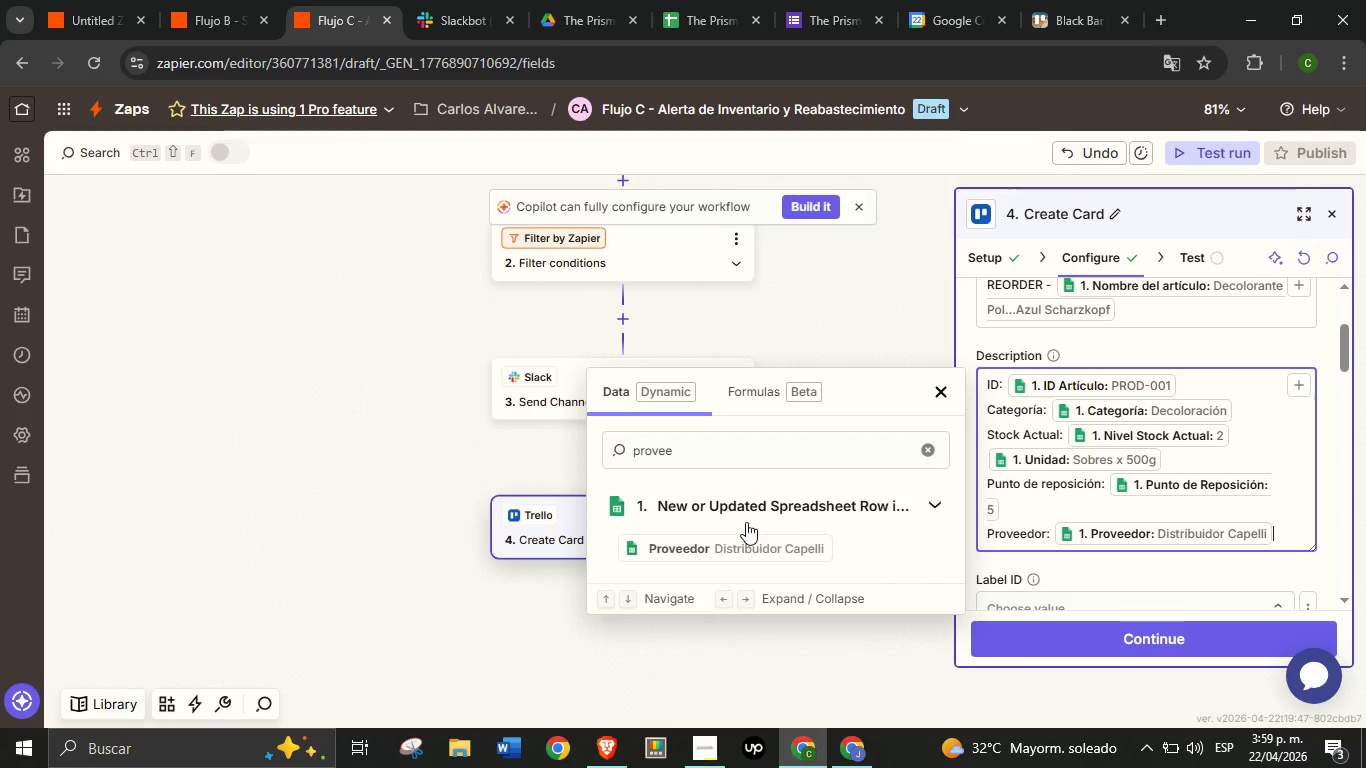 
key(Enter)
 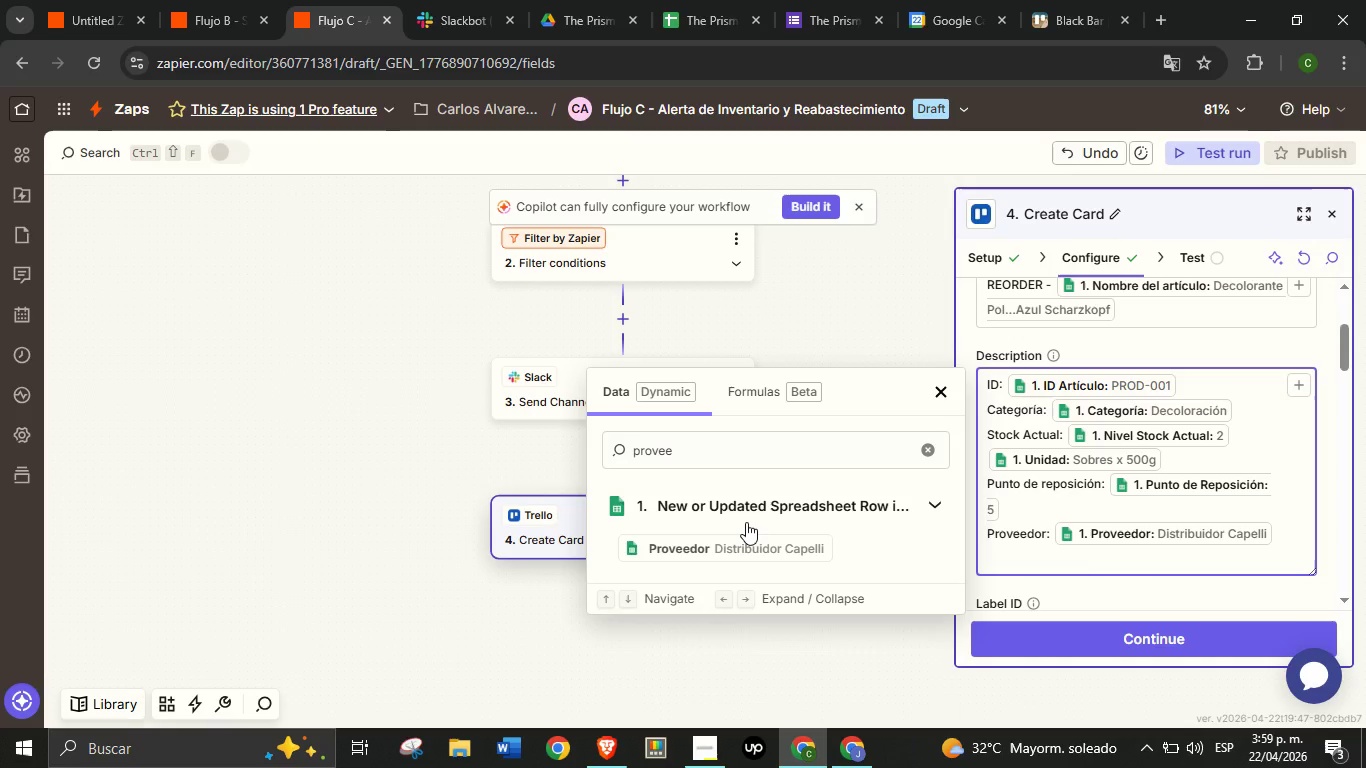 
type(Notas del producto> )
 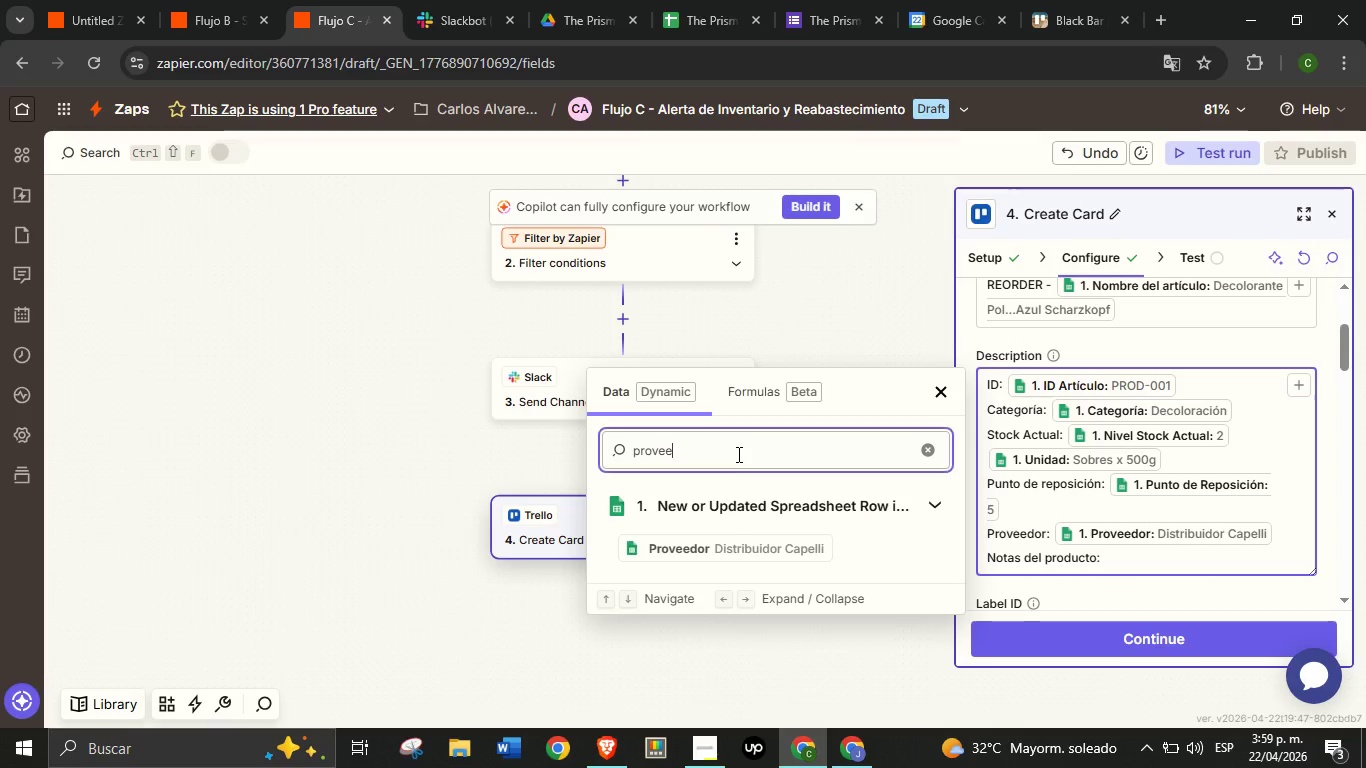 
left_click([737, 454])
 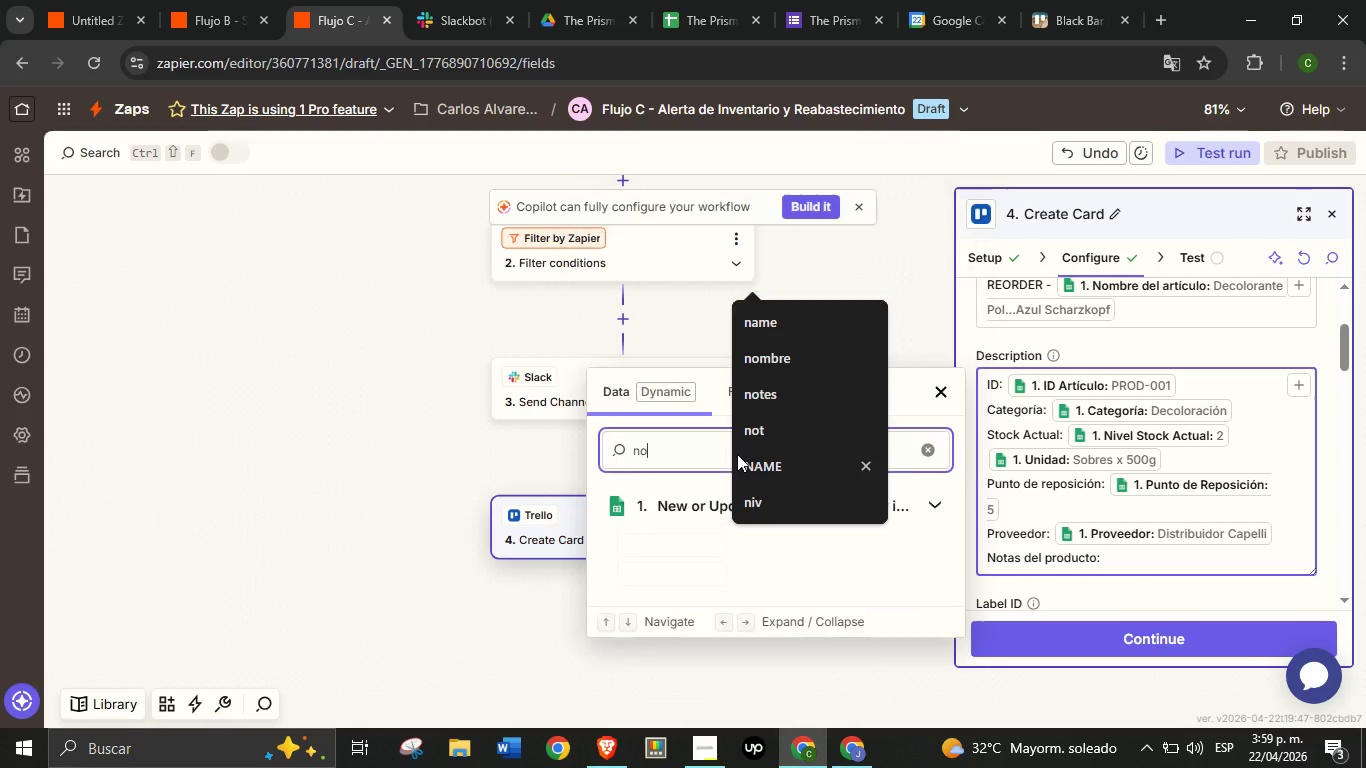 
type(notas)
 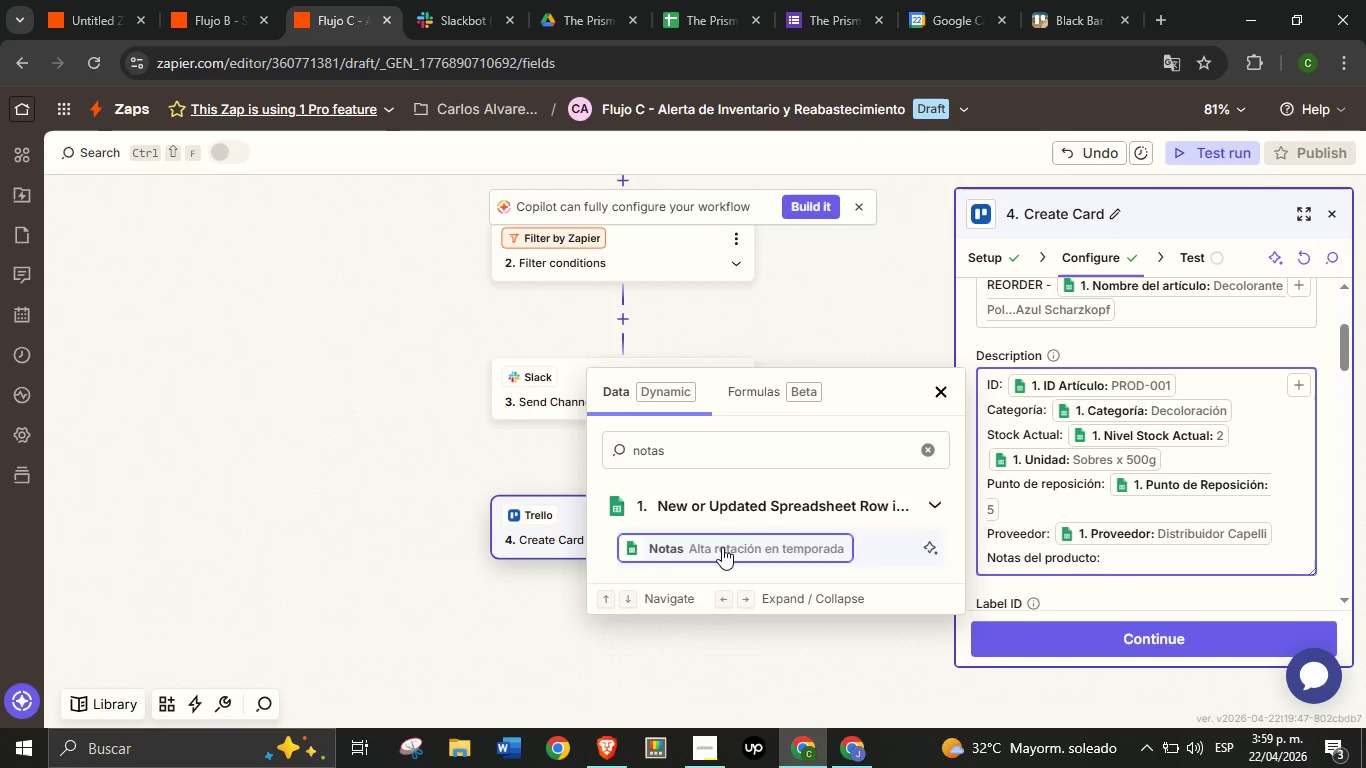 
left_click([722, 547])
 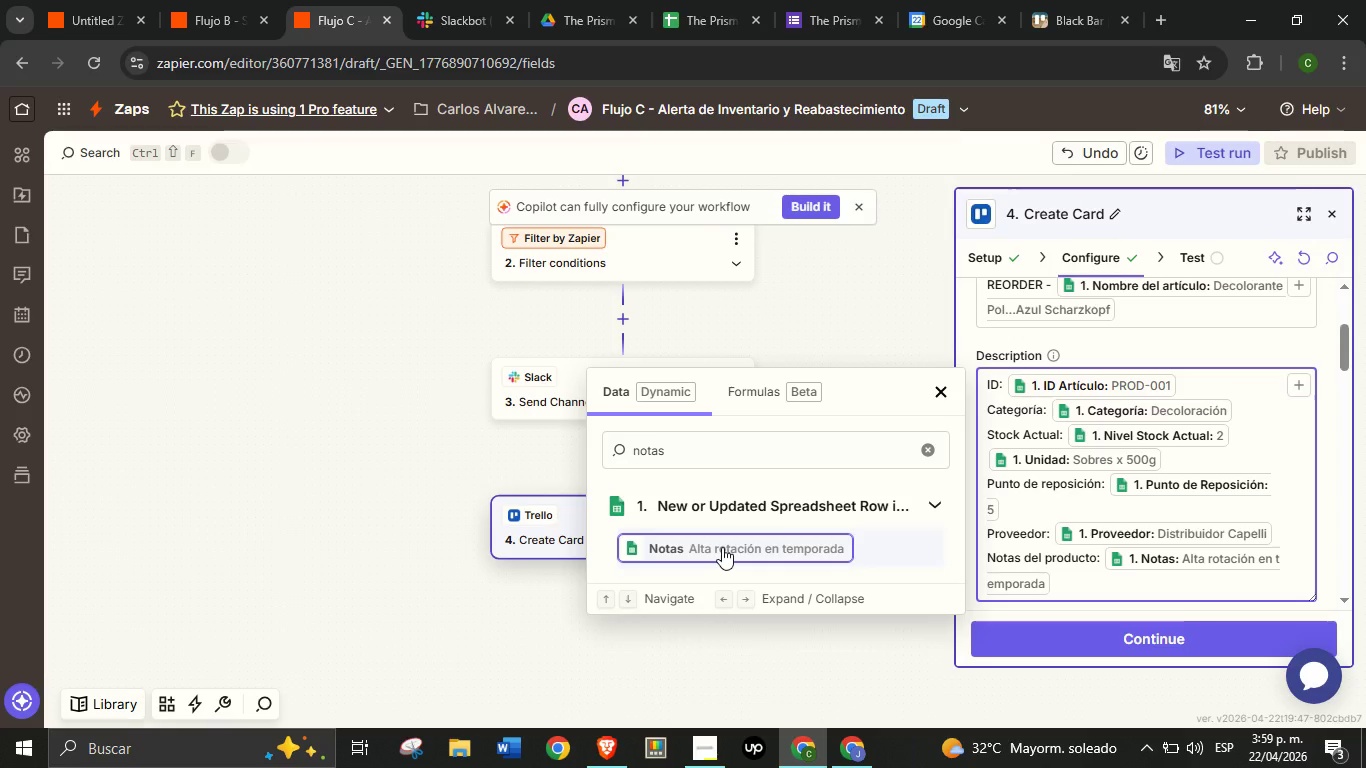 
key(Enter)
 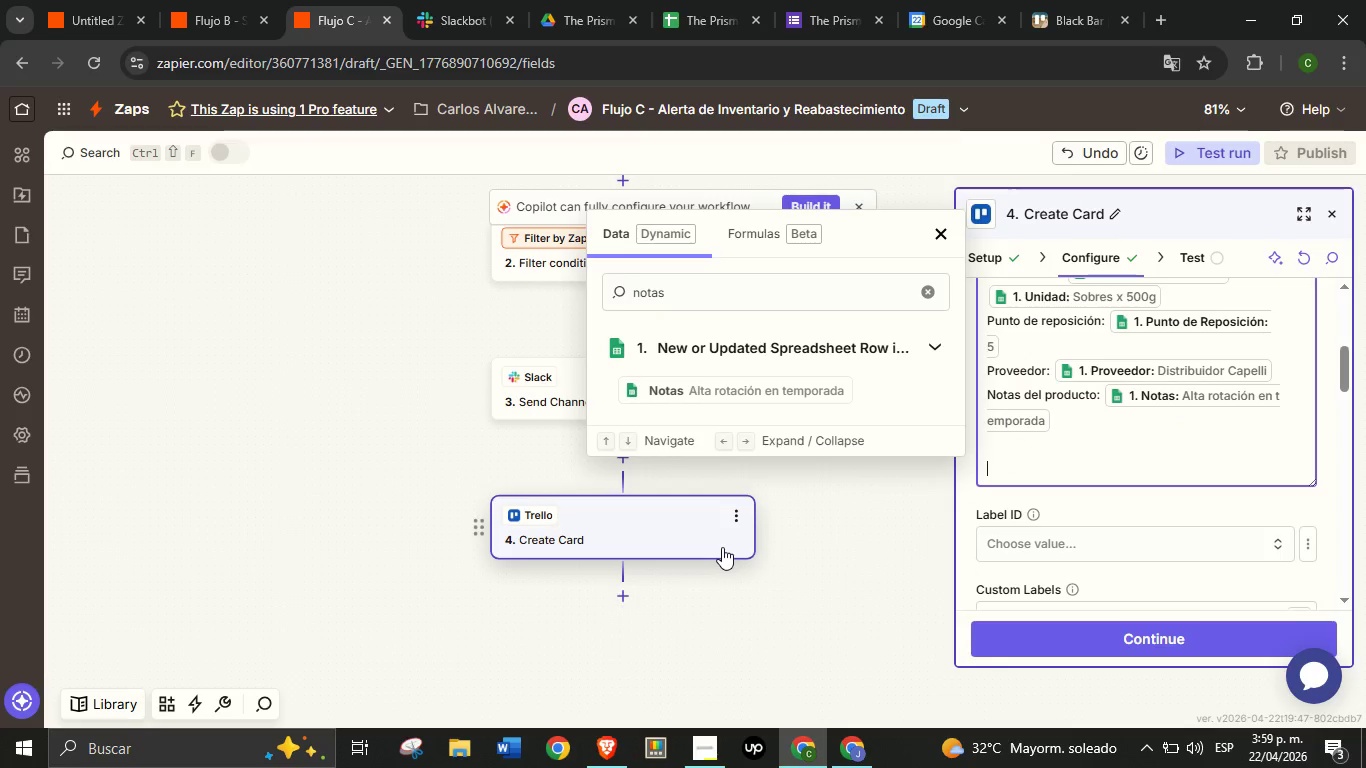 
key(Enter)
 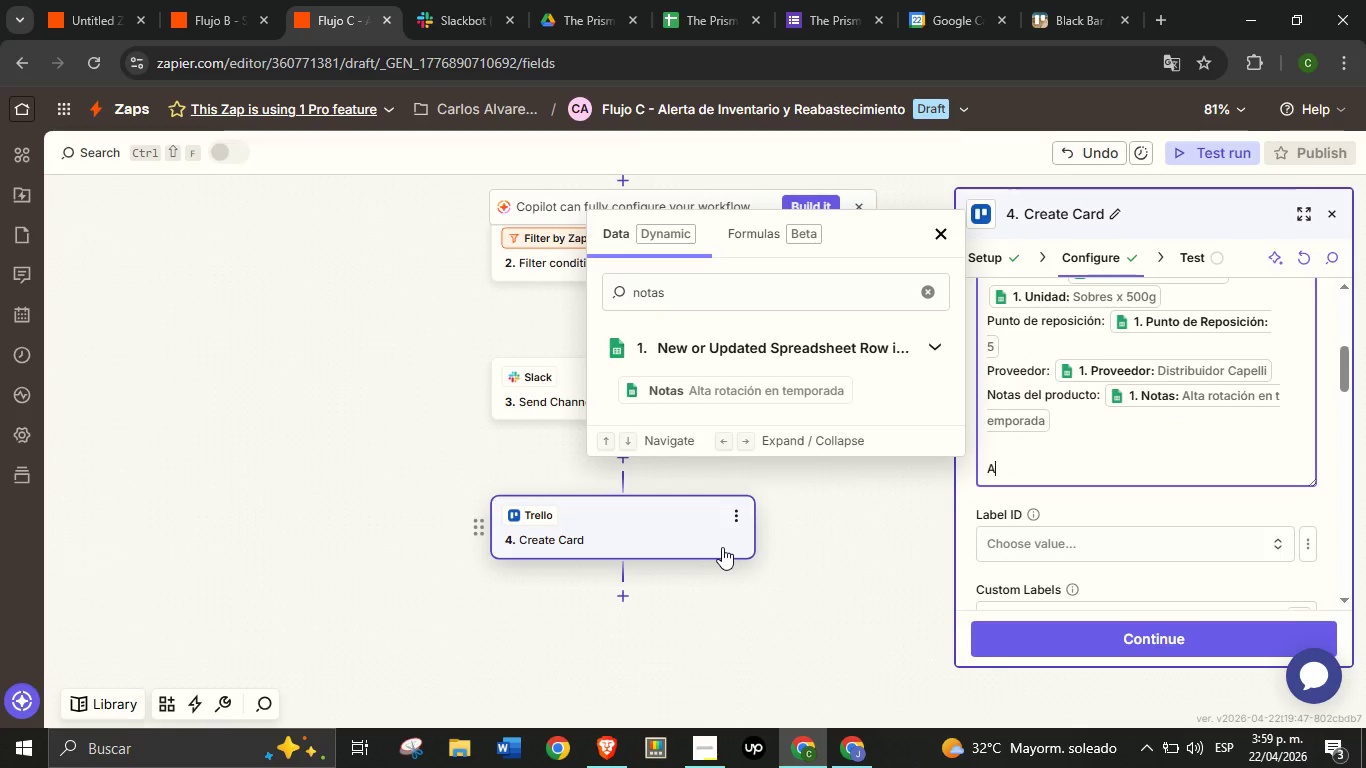 
type(Acci;on Contactar)
 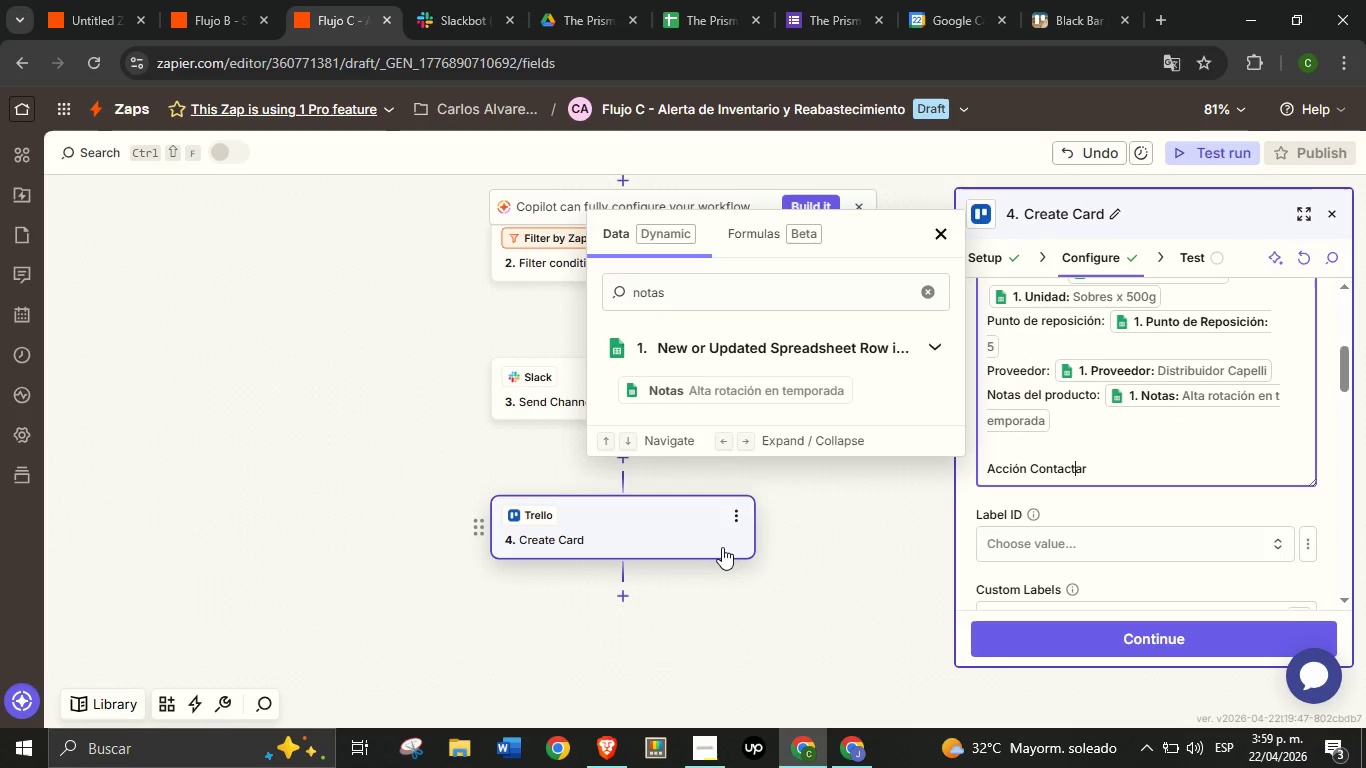 
hold_key(key=ArrowLeft, duration=0.77)
 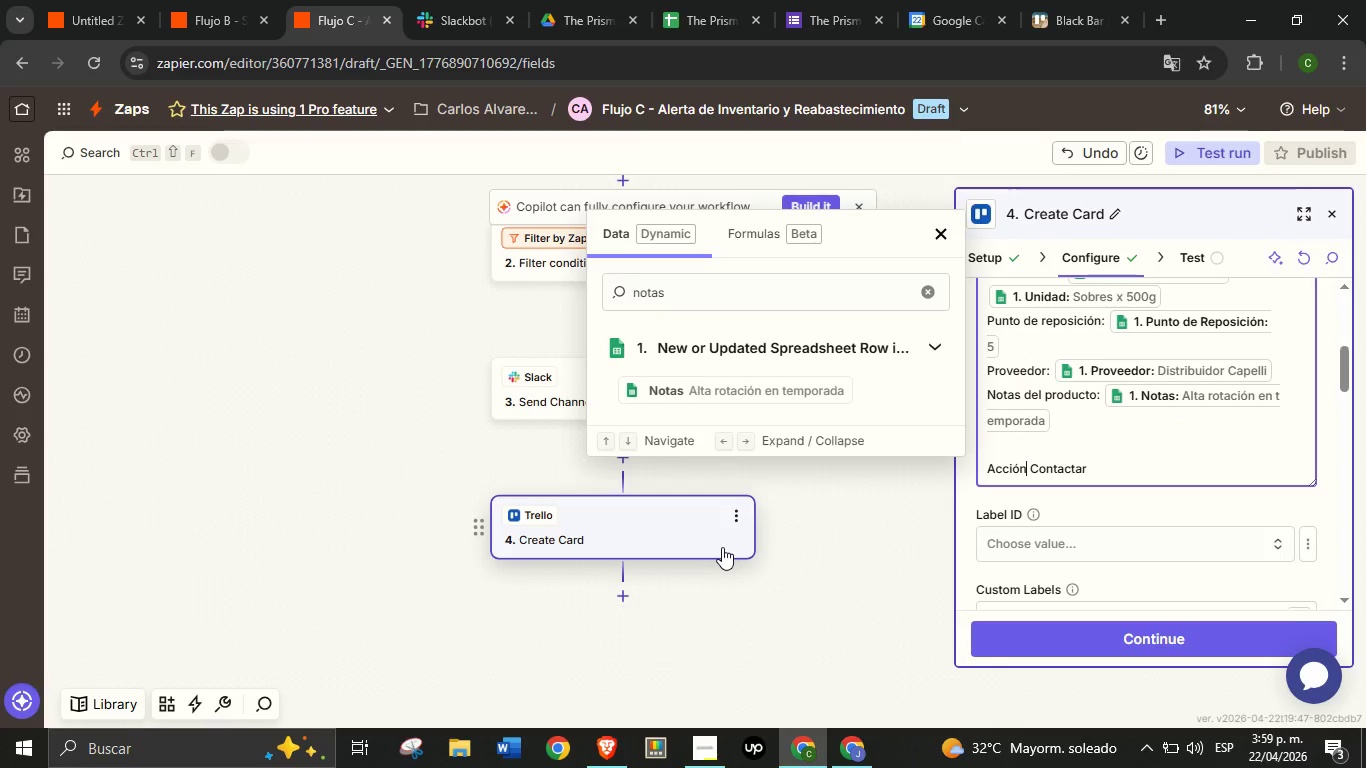 
key(ArrowLeft)
 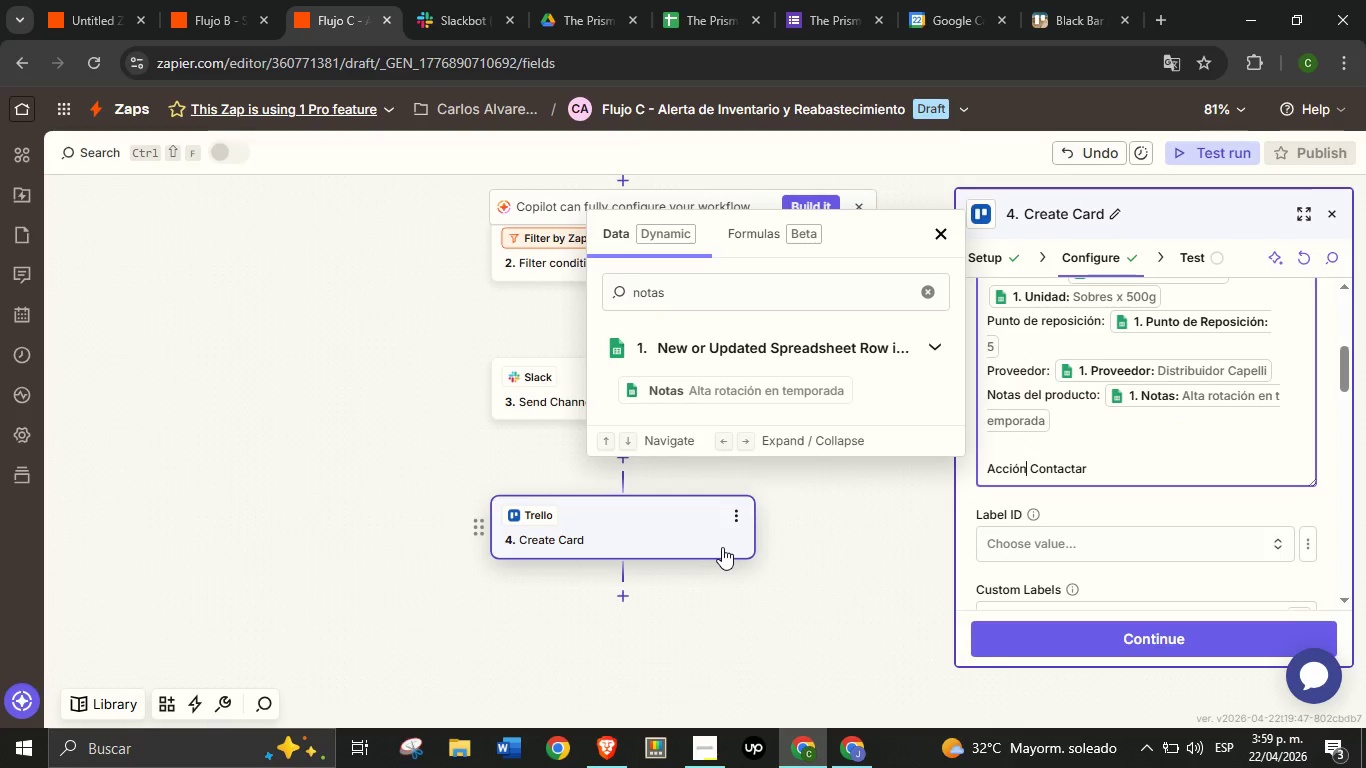 
key(ArrowRight)
 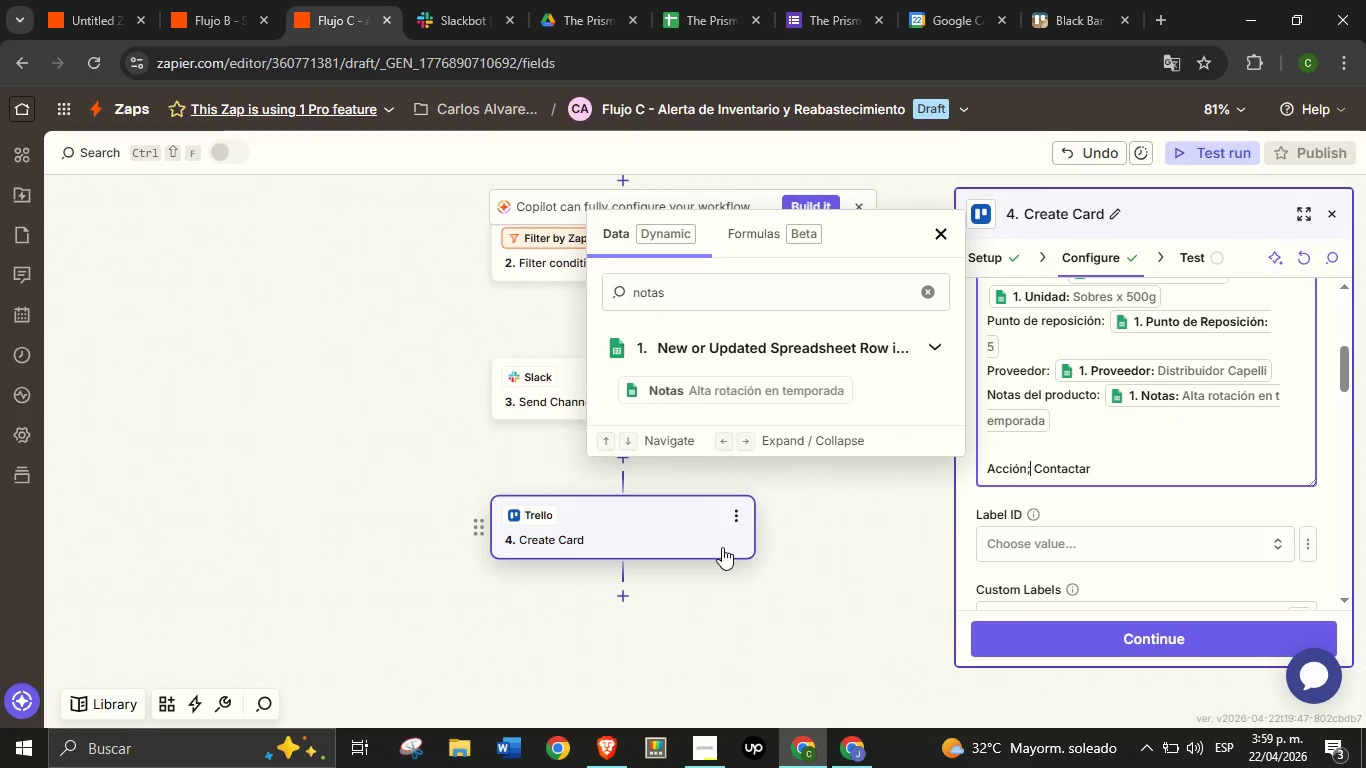 
key(Shift+Comma)
 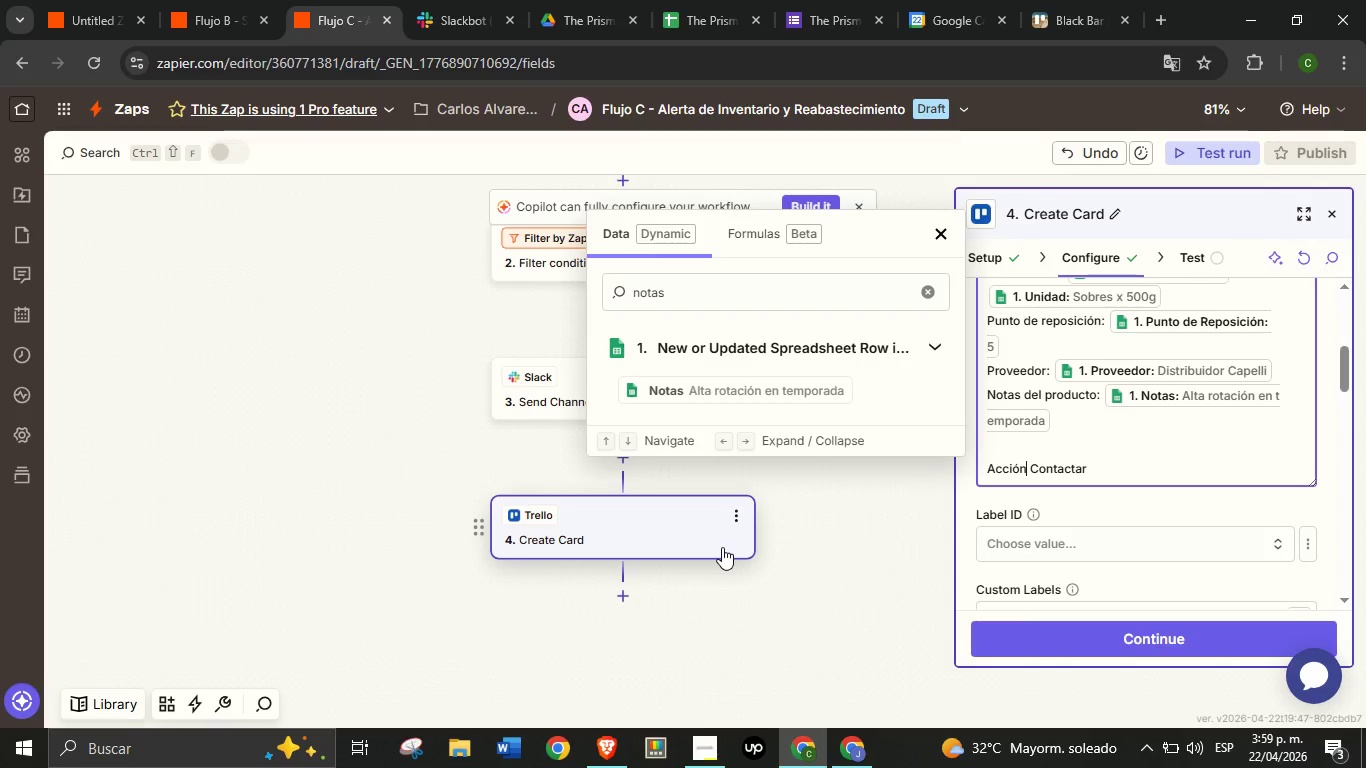 
key(Backspace)
 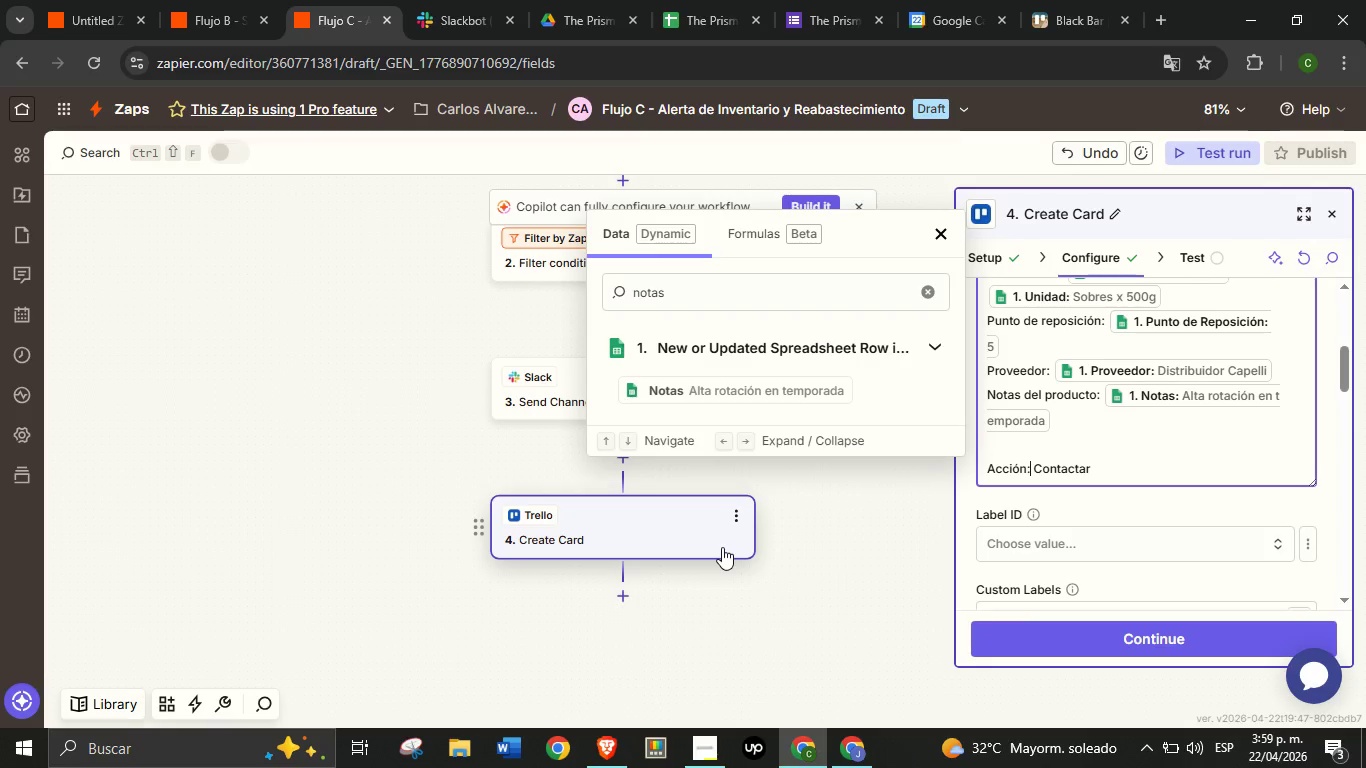 
key(Shift+ShiftRight)
 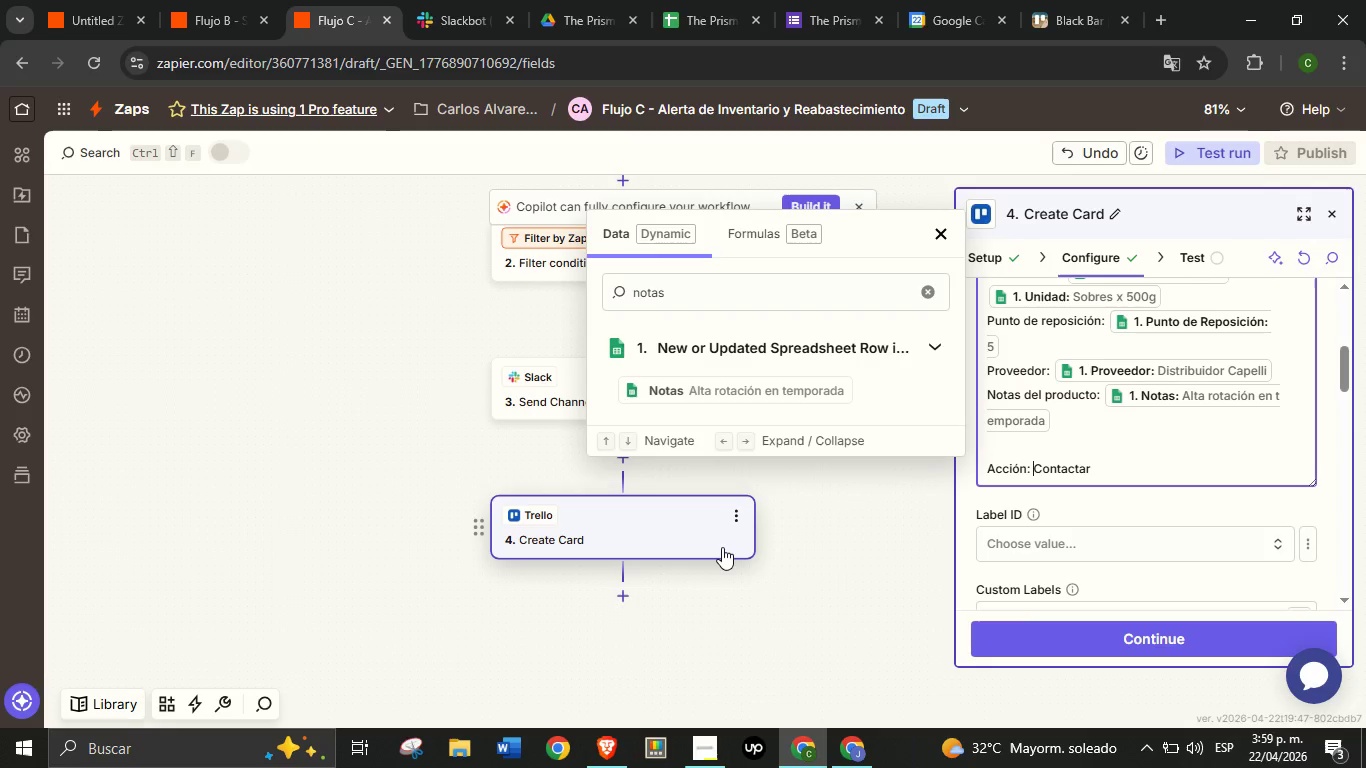 
key(Shift+Period)
 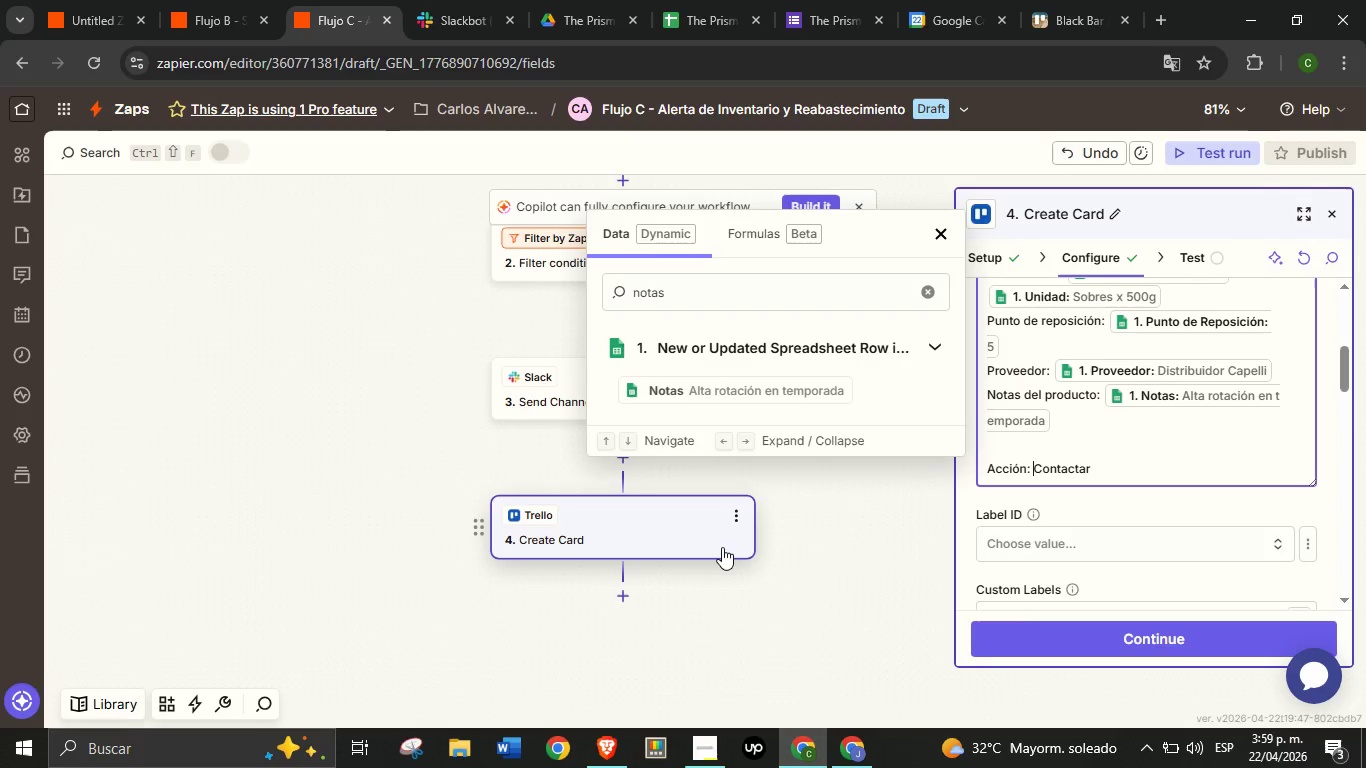 
hold_key(key=ArrowRight, duration=0.69)
 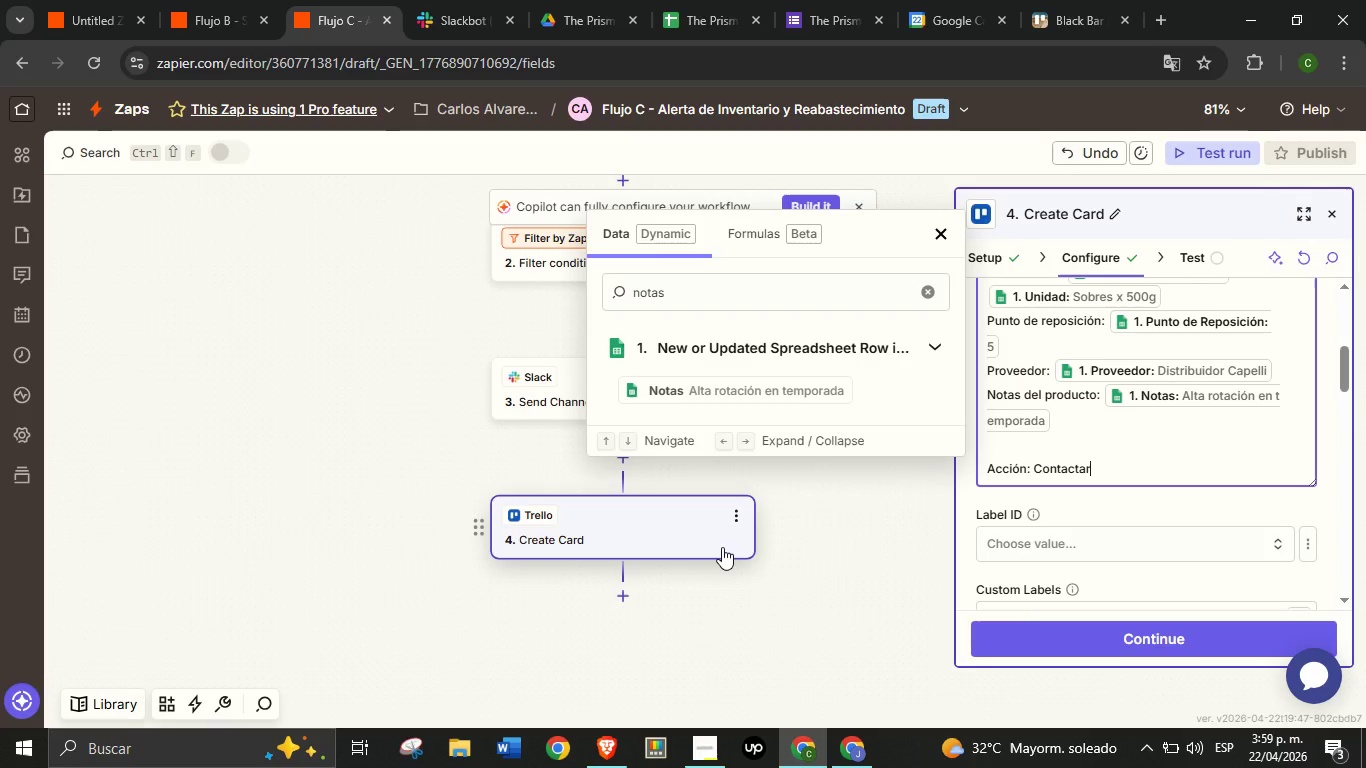 
key(ArrowRight)
 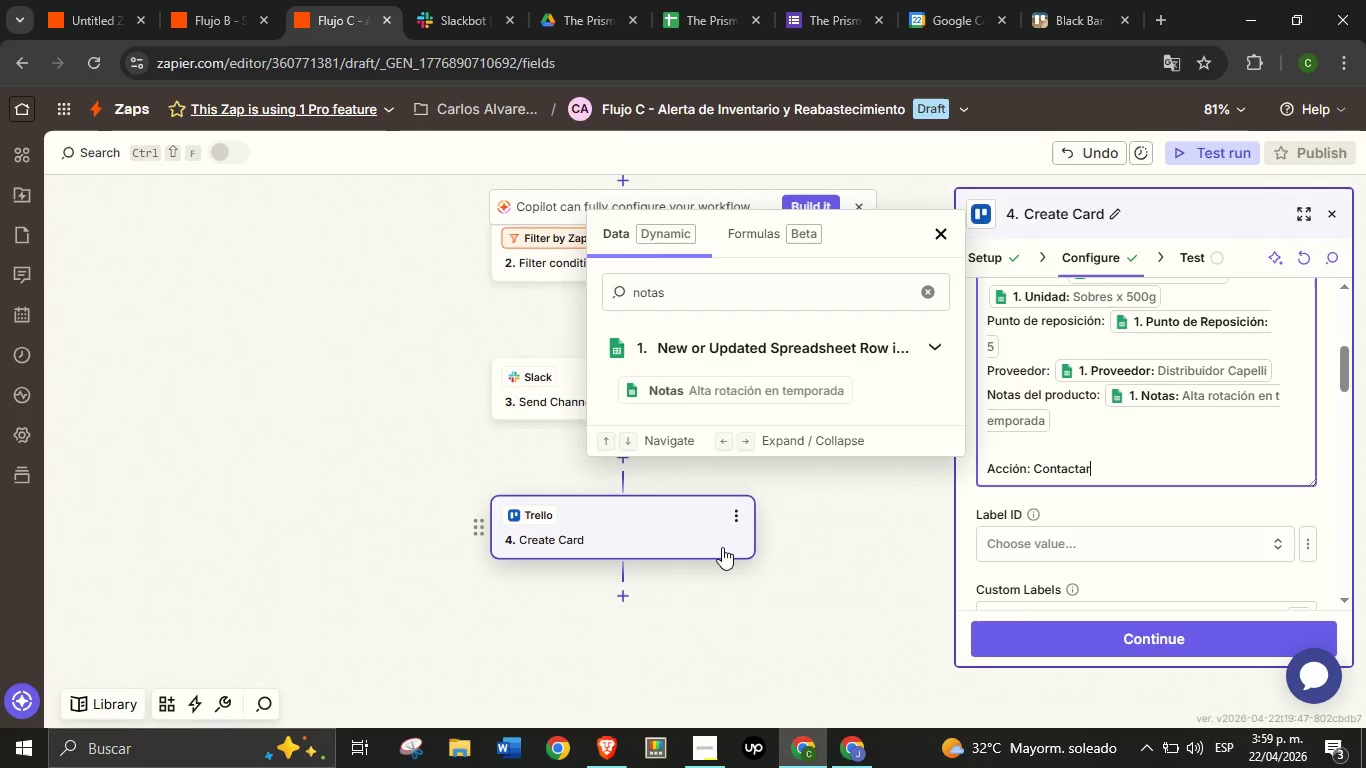 
key(ArrowRight)
 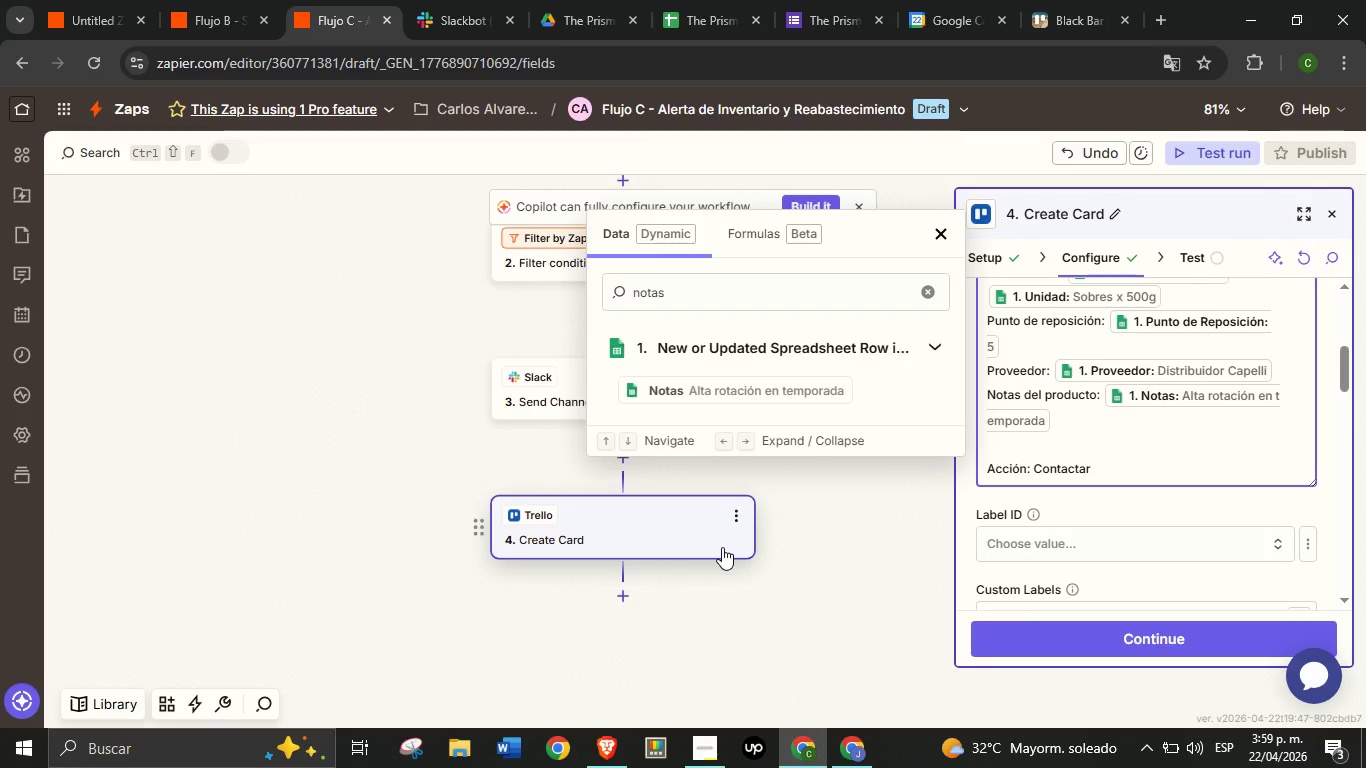 
key(ArrowRight)
 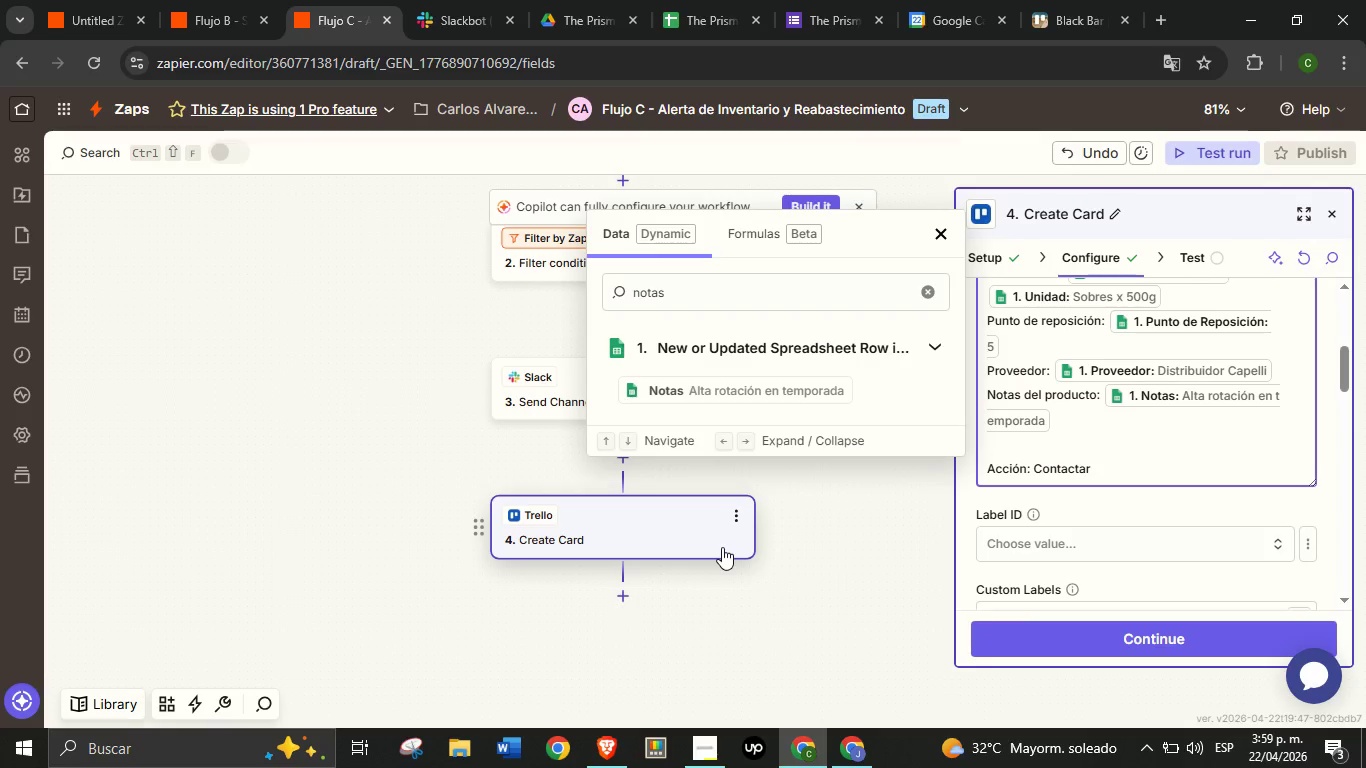 
type( al proveedor y registrar el pedido. Mover esa ta)
key(Backspace)
key(Backspace)
key(Backspace)
key(Backspace)
type(ta tarjeta a @Pedido realizado@ cuando se complete.)
 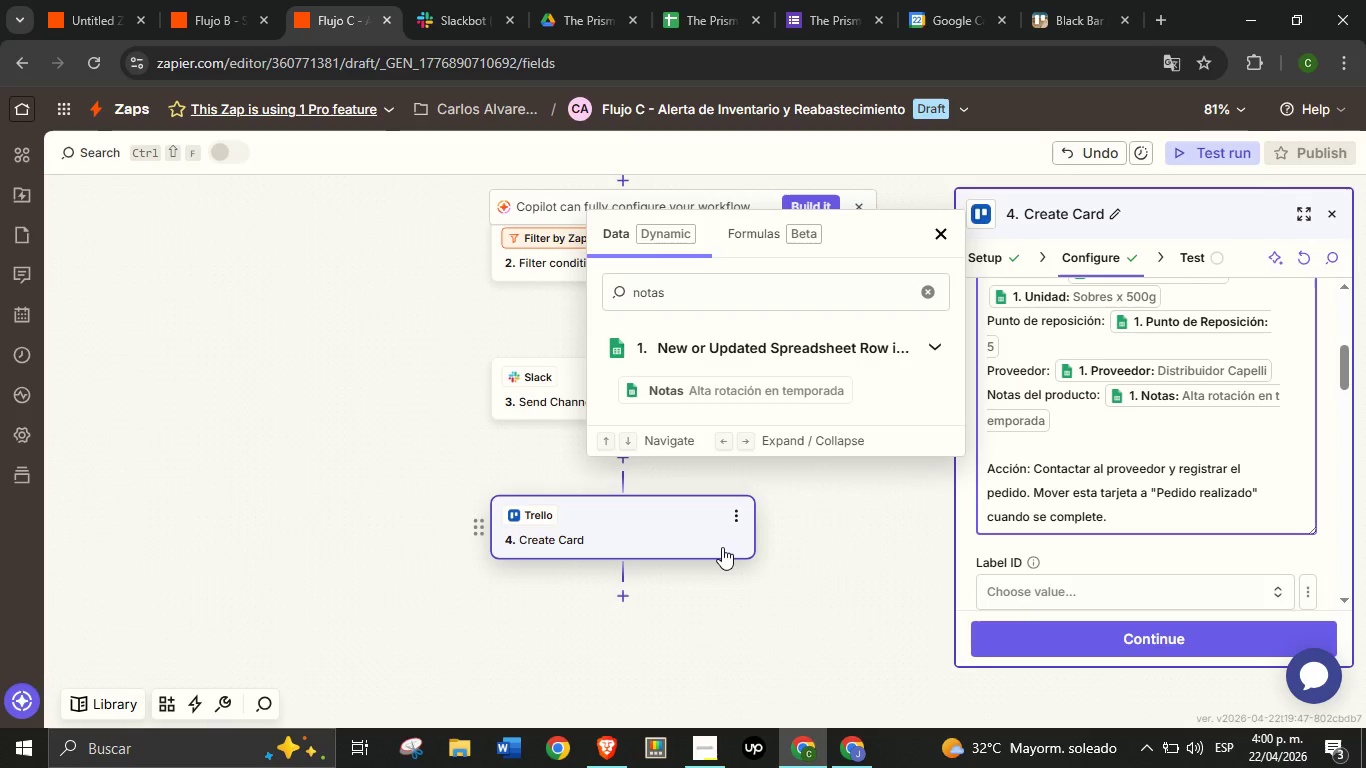 
wait(8.7)
 